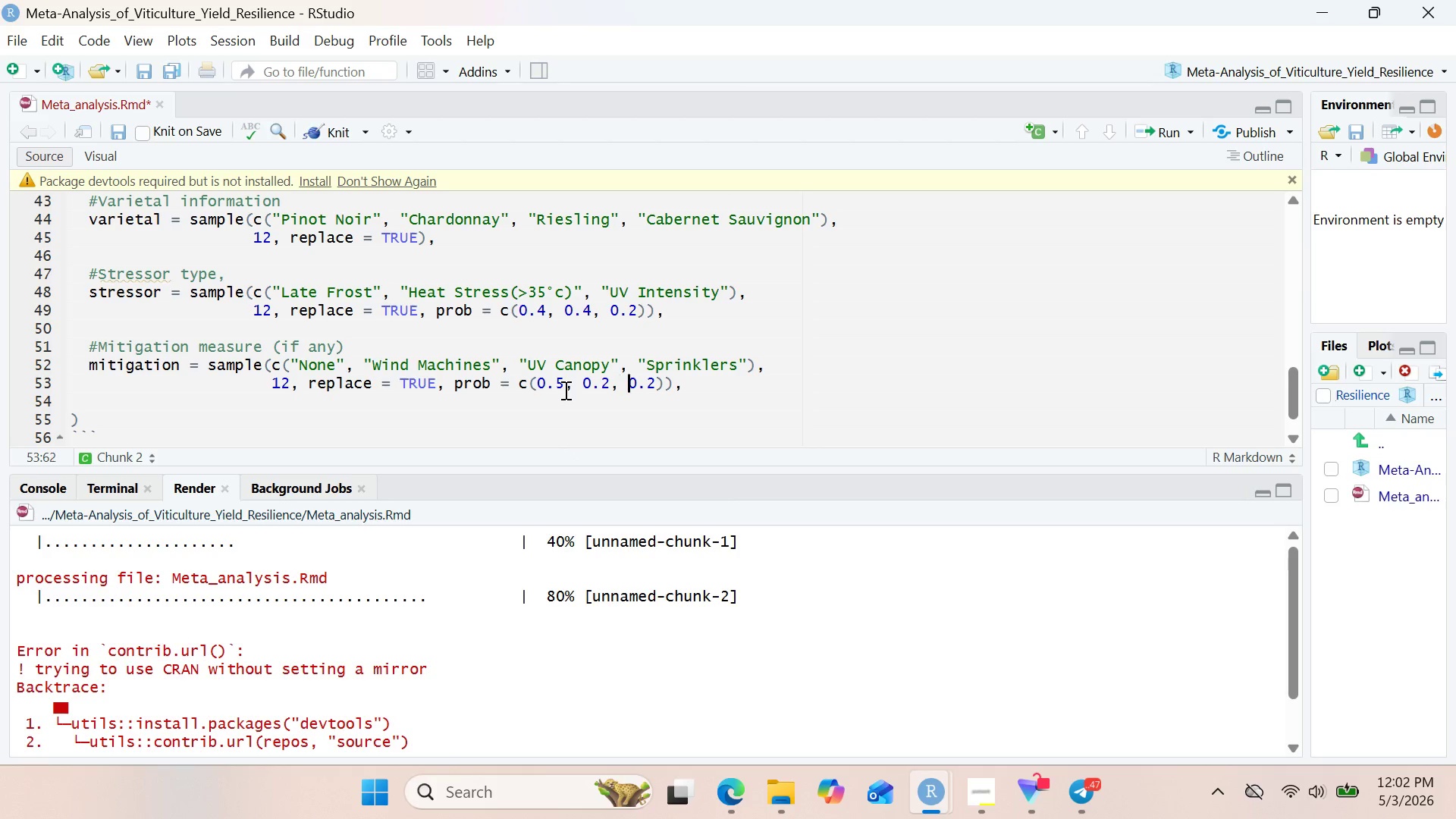 
hold_key(key=ArrowRight, duration=0.39)
 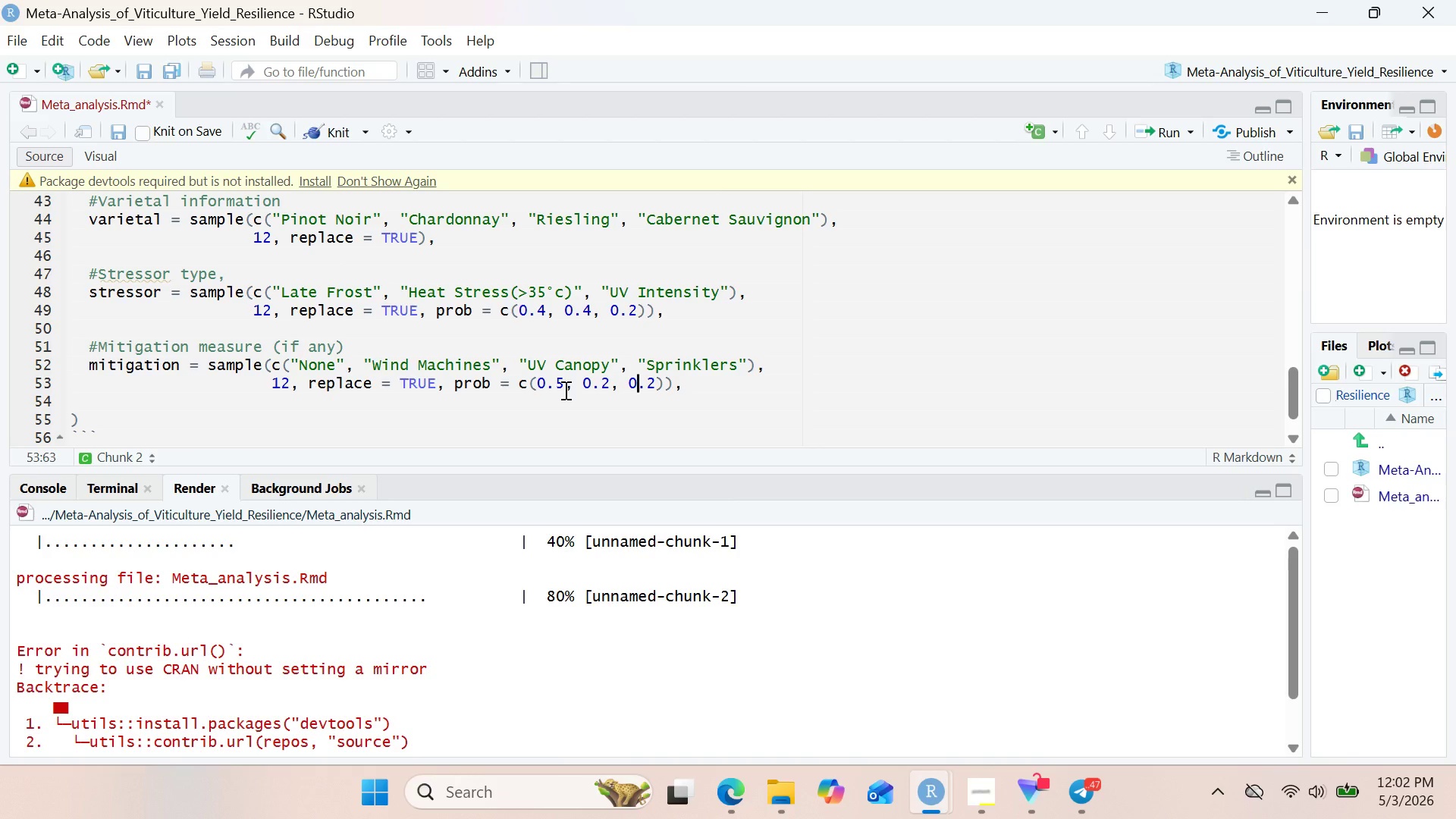 
key(ArrowRight)
 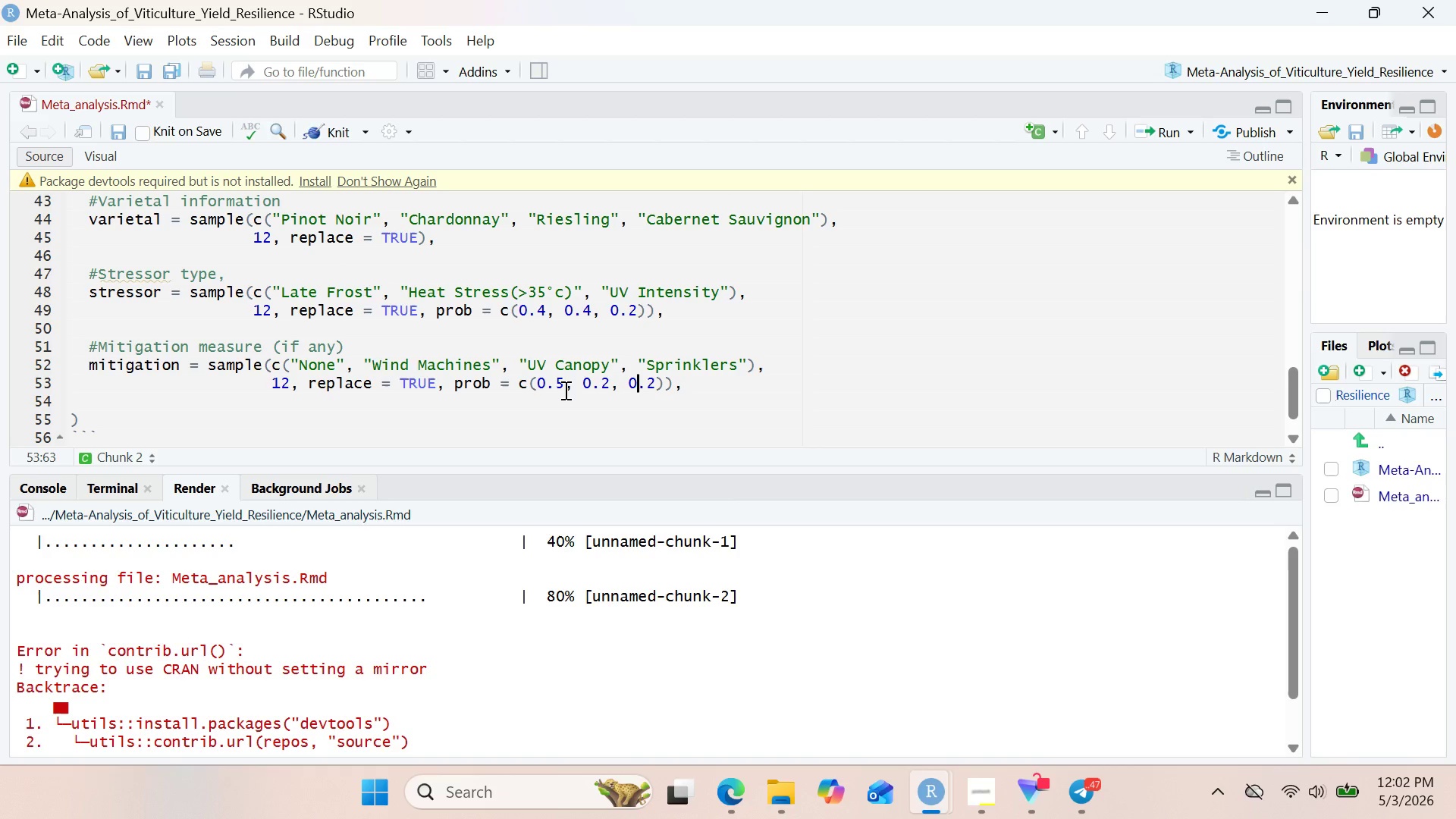 
key(ArrowRight)
 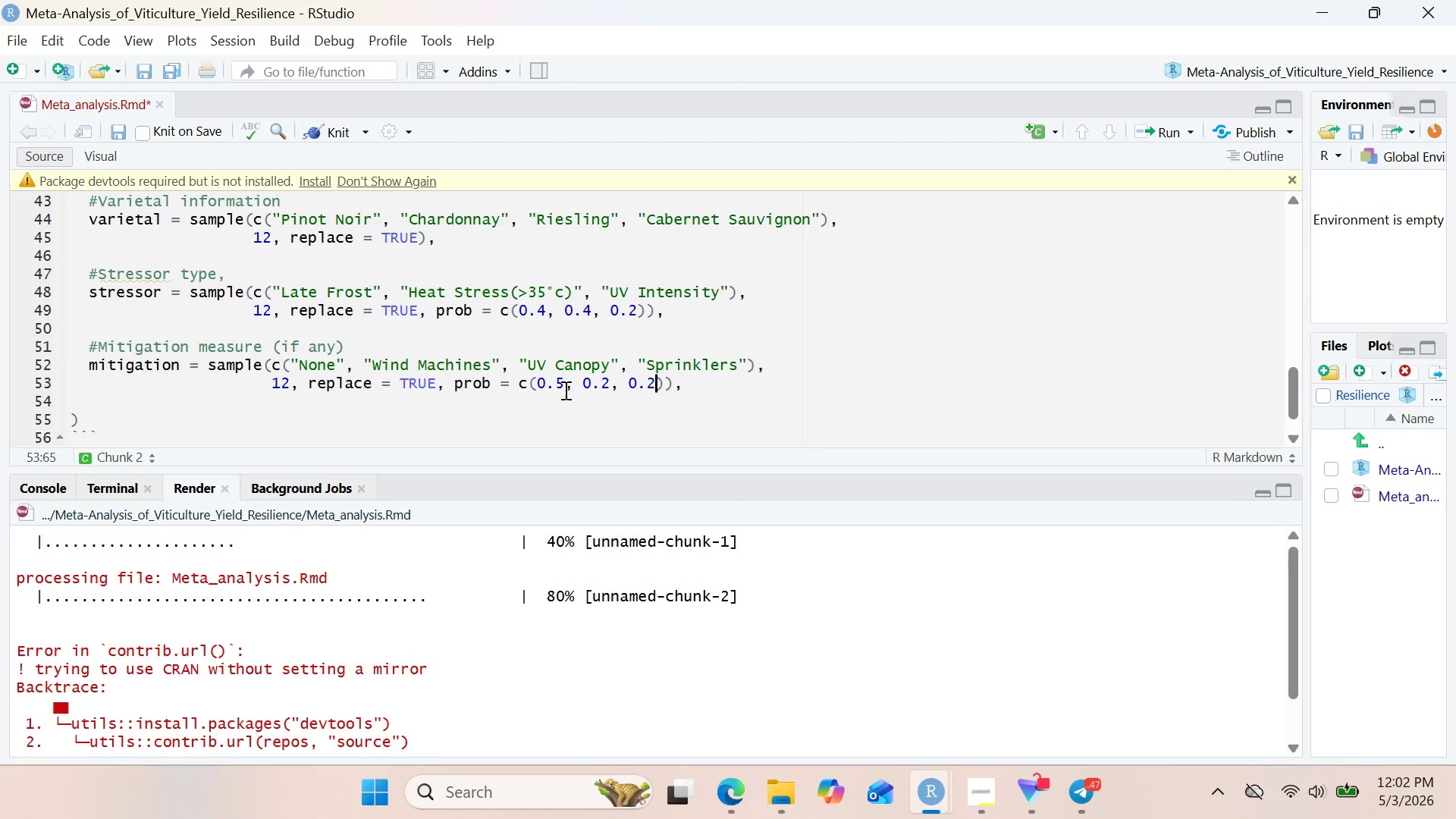 
key(ArrowRight)
 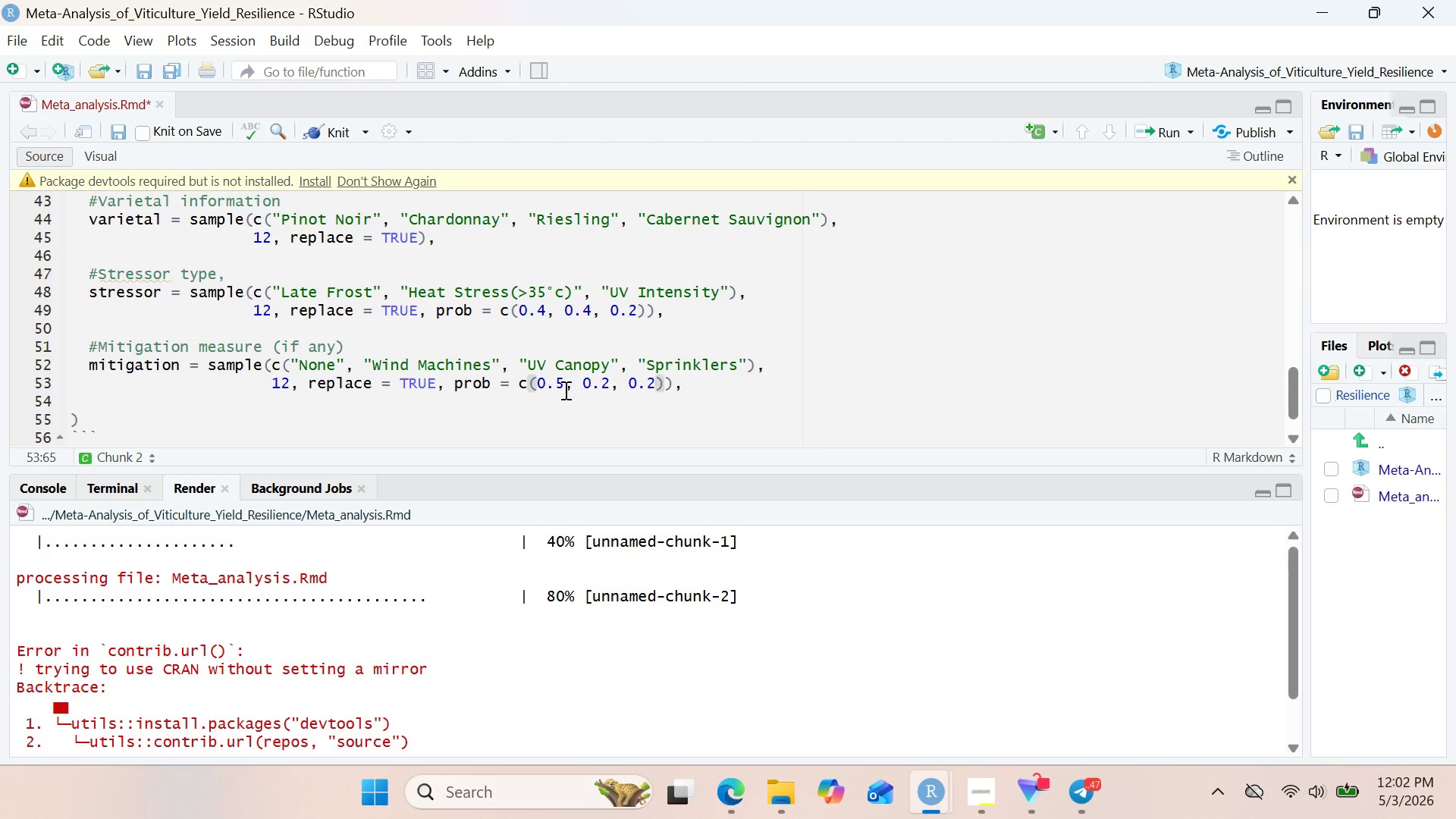 
key(Backspace)
type(15,)
 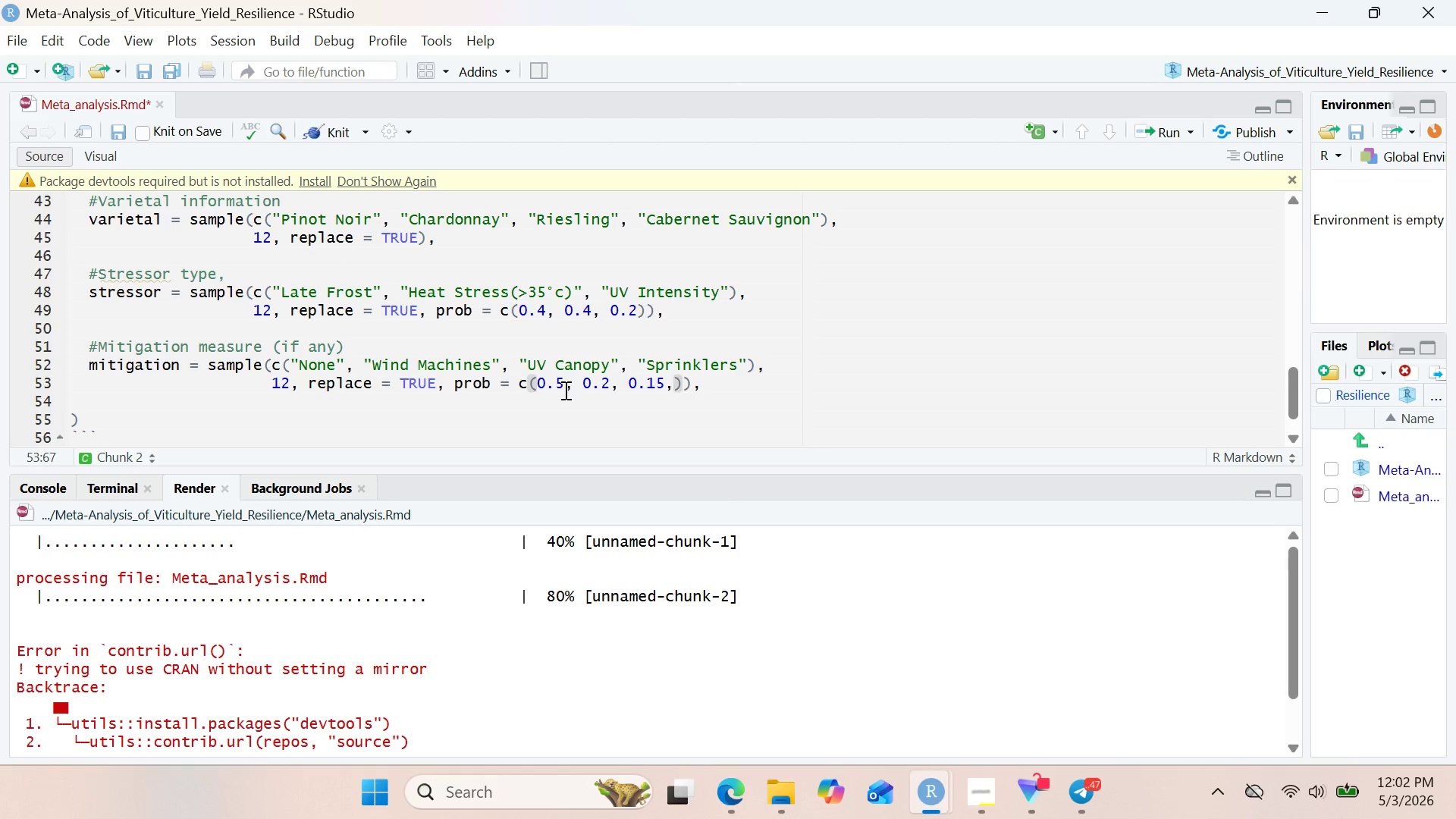 
type( 0.15)
 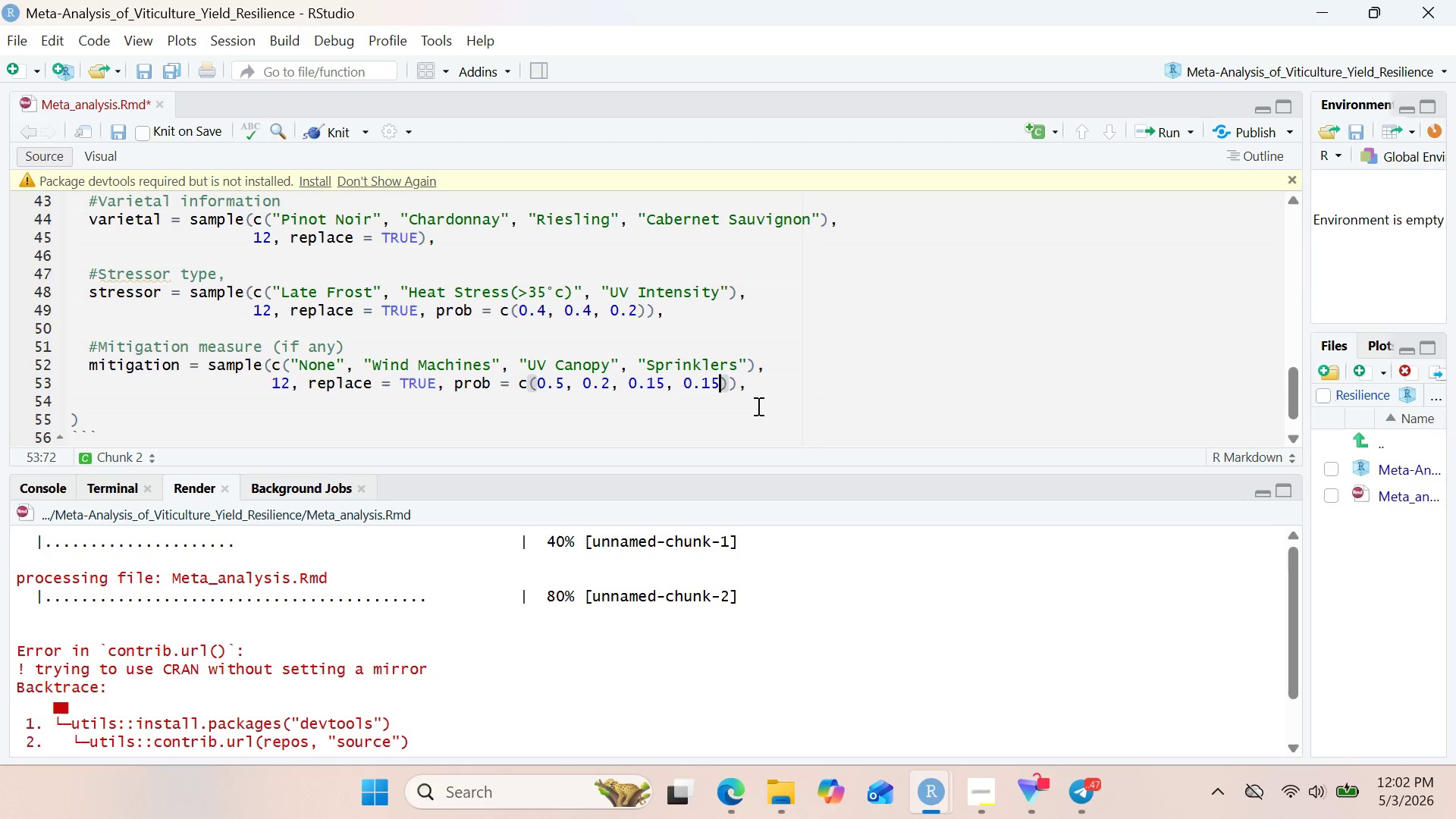 
wait(5.25)
 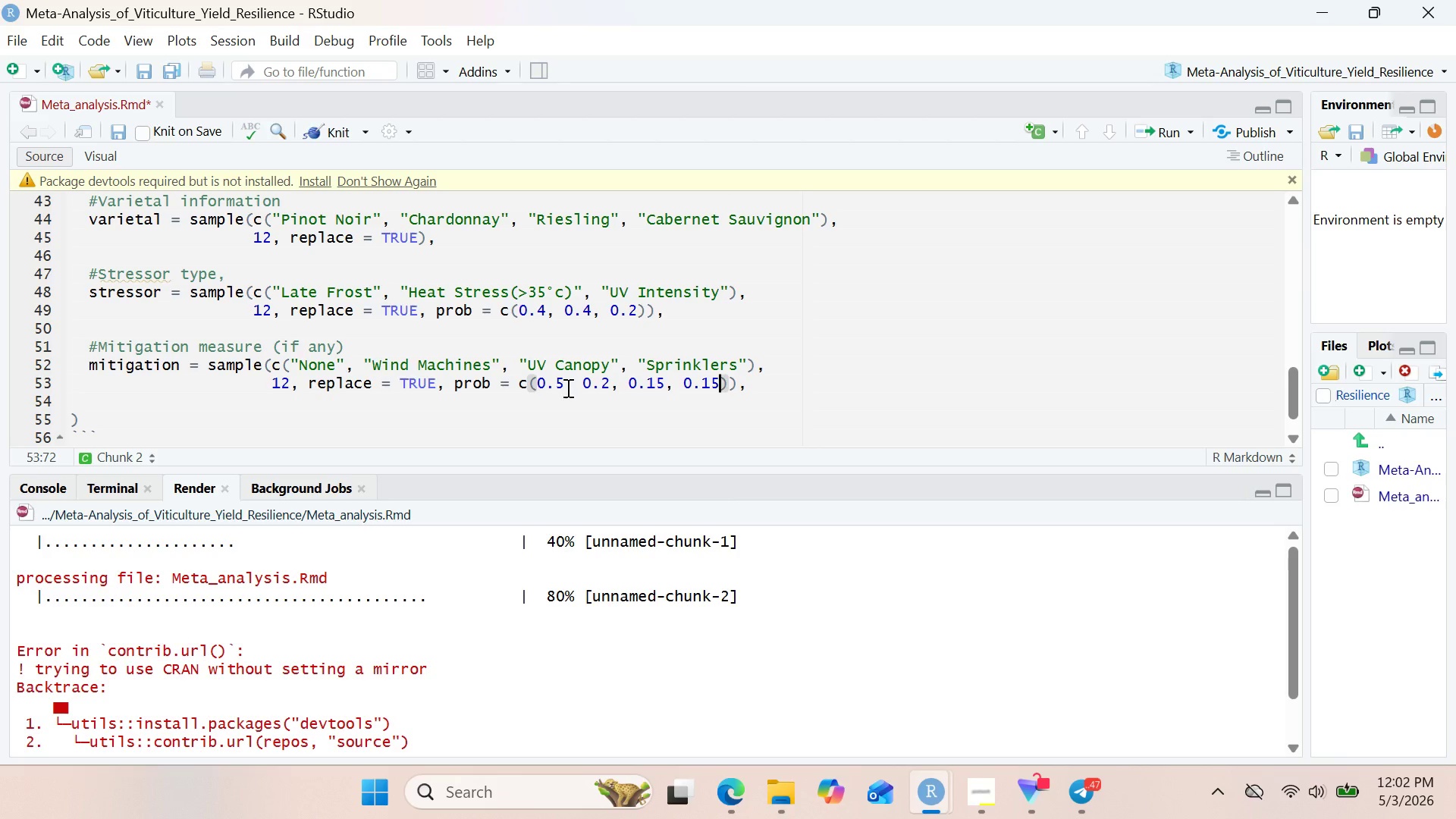 
left_click([748, 391])
 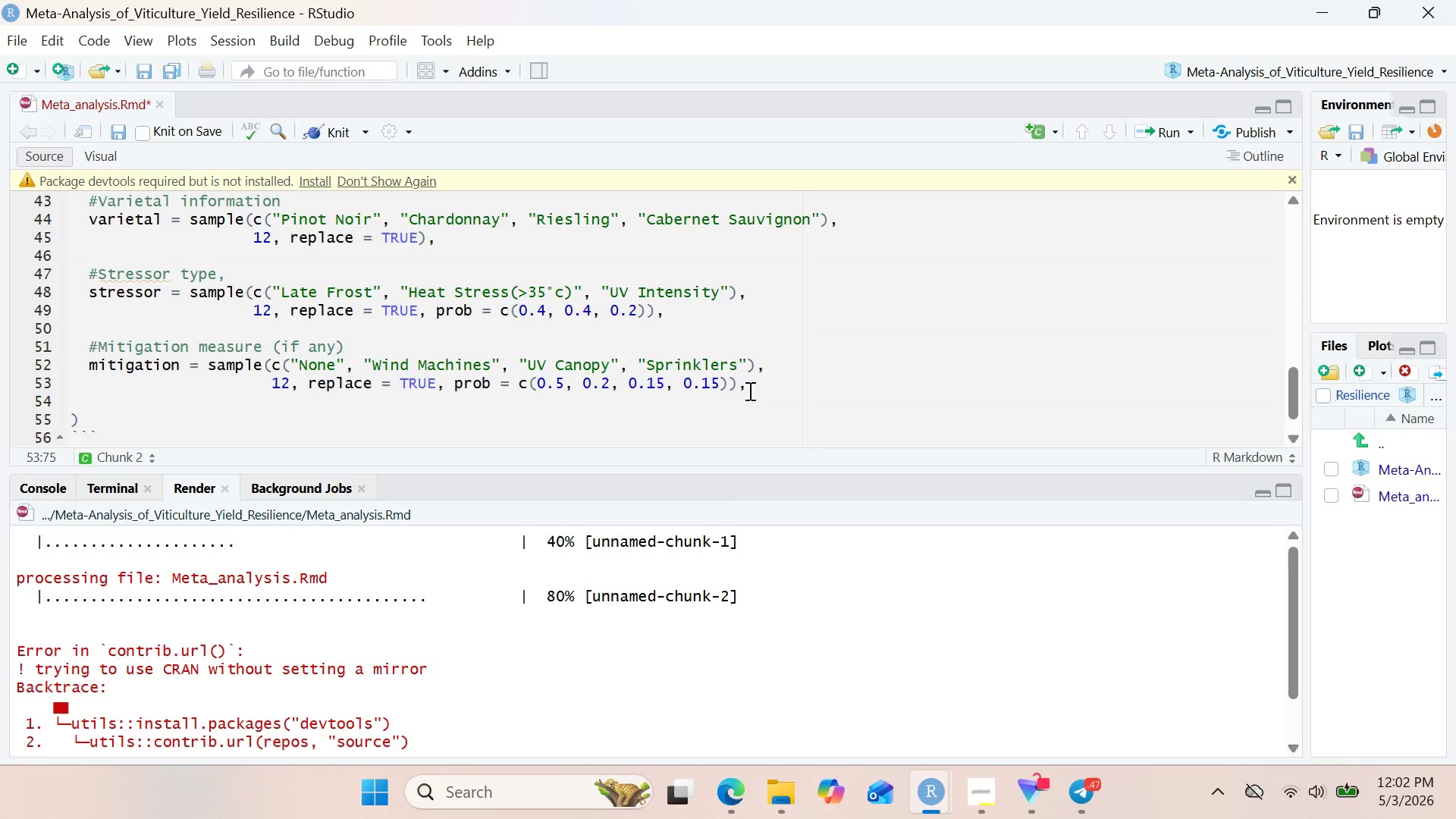 
key(Enter)
 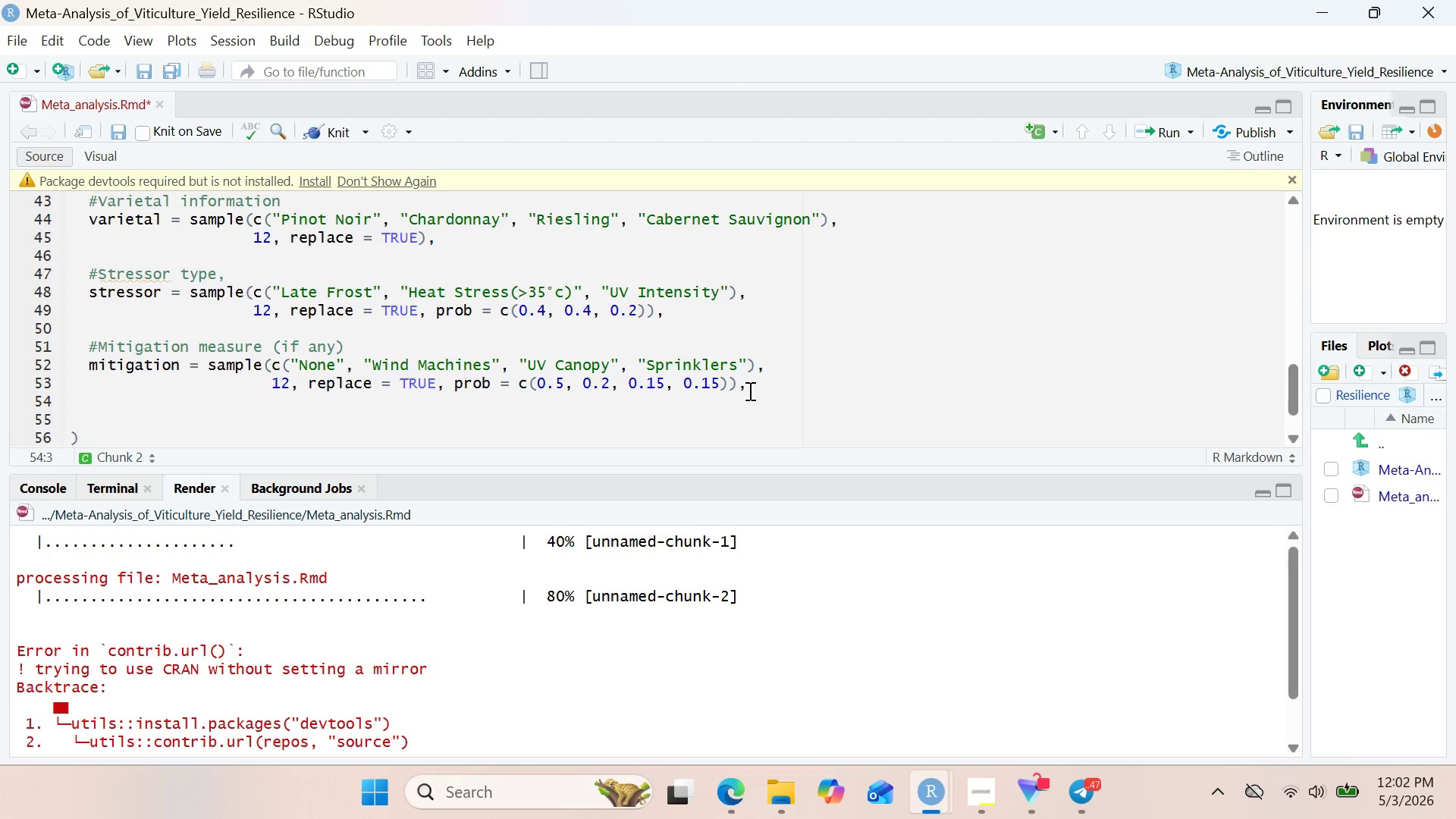 
key(Enter)
 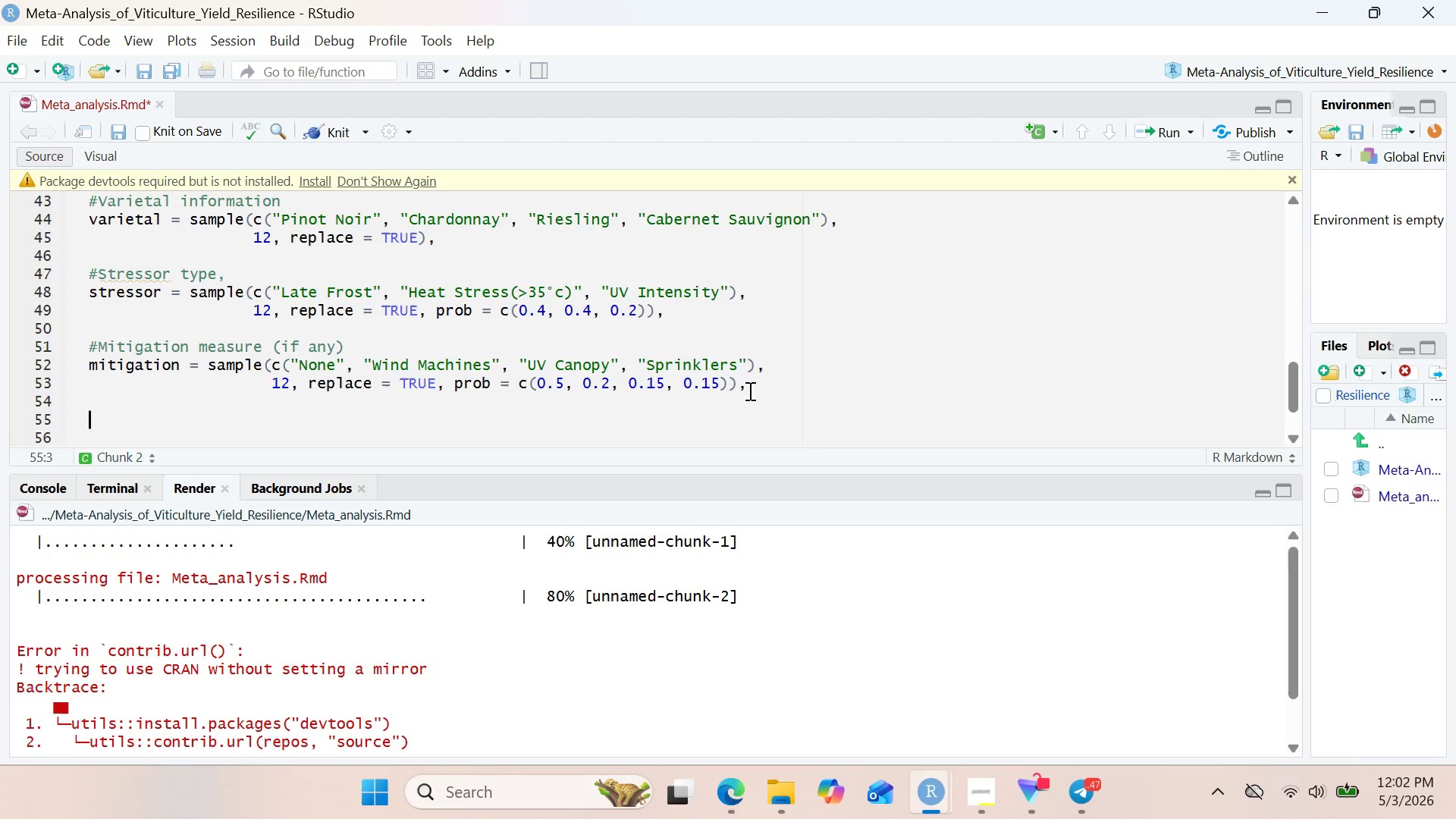 
type(# Effect size data (percentage yield loss)
 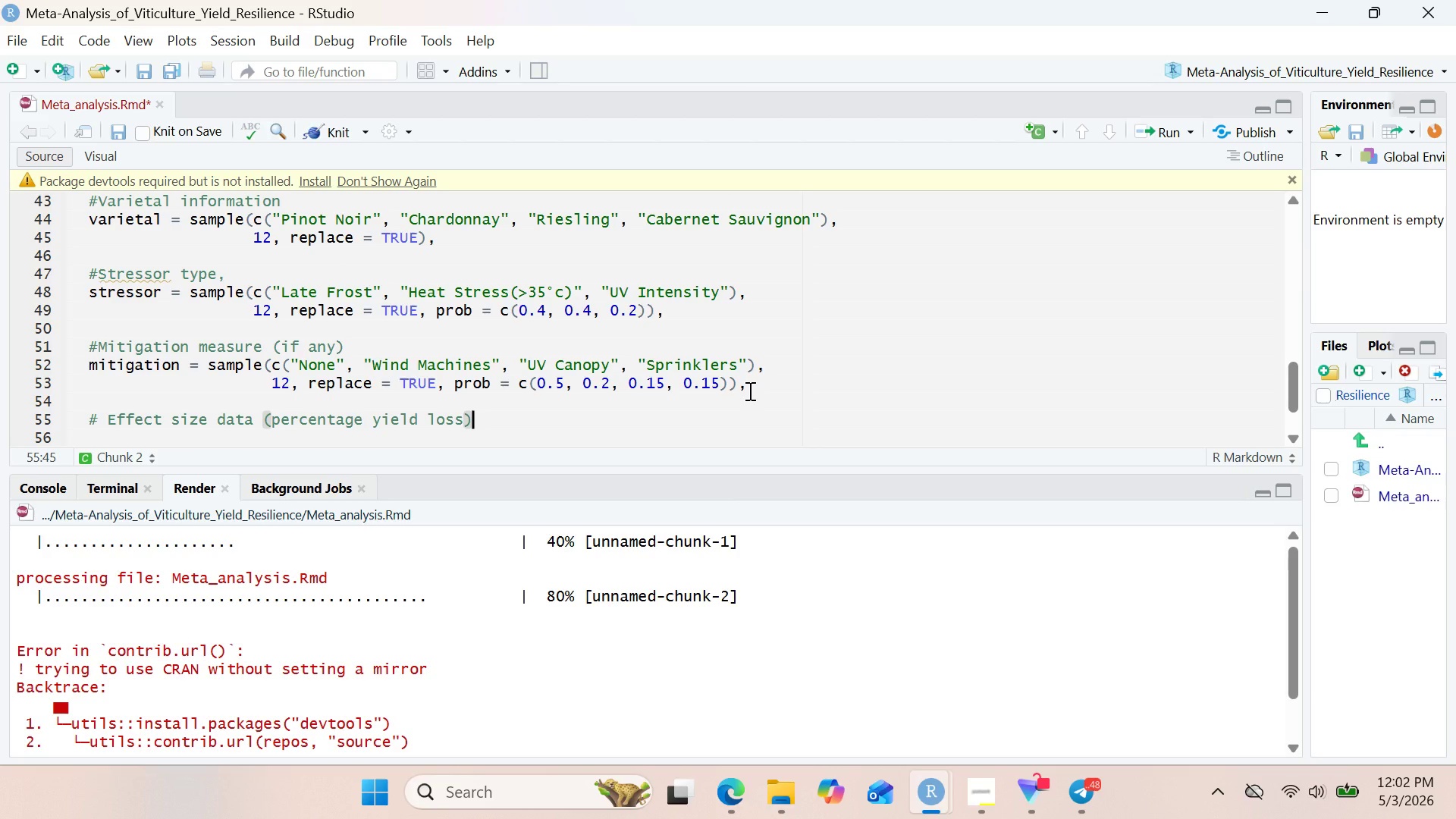 
 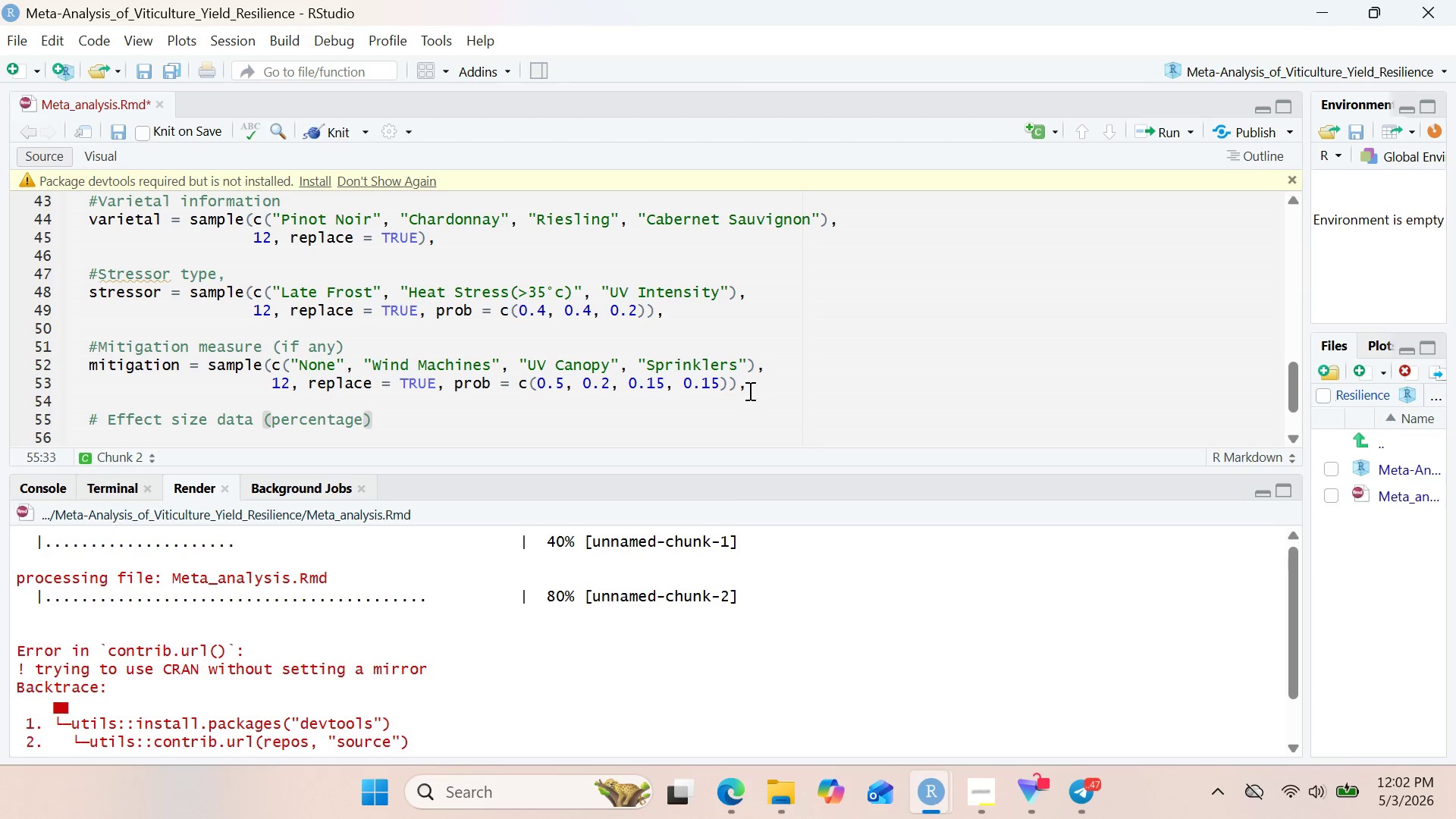 
key(ArrowRight)
 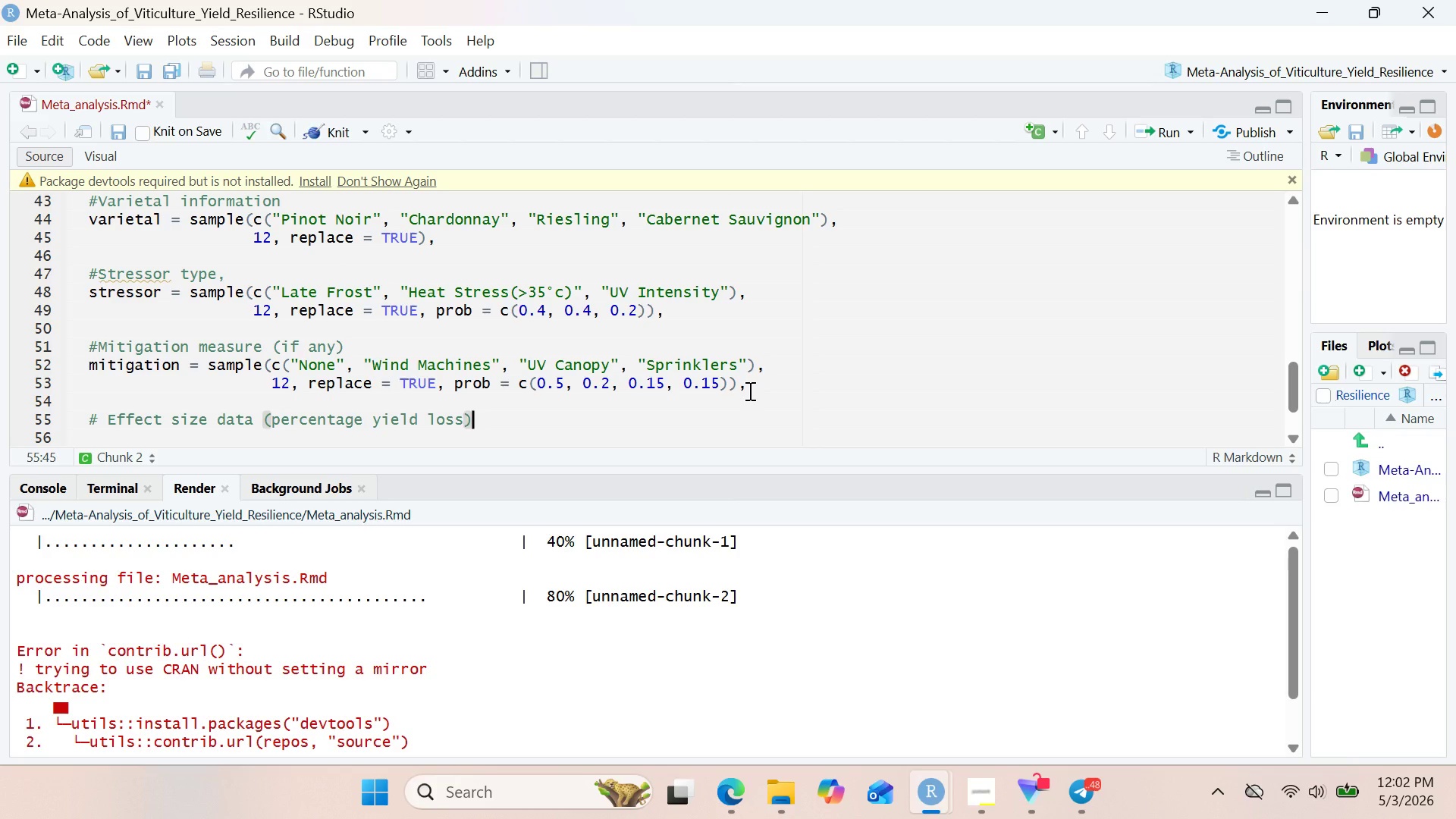 
key(Enter)
 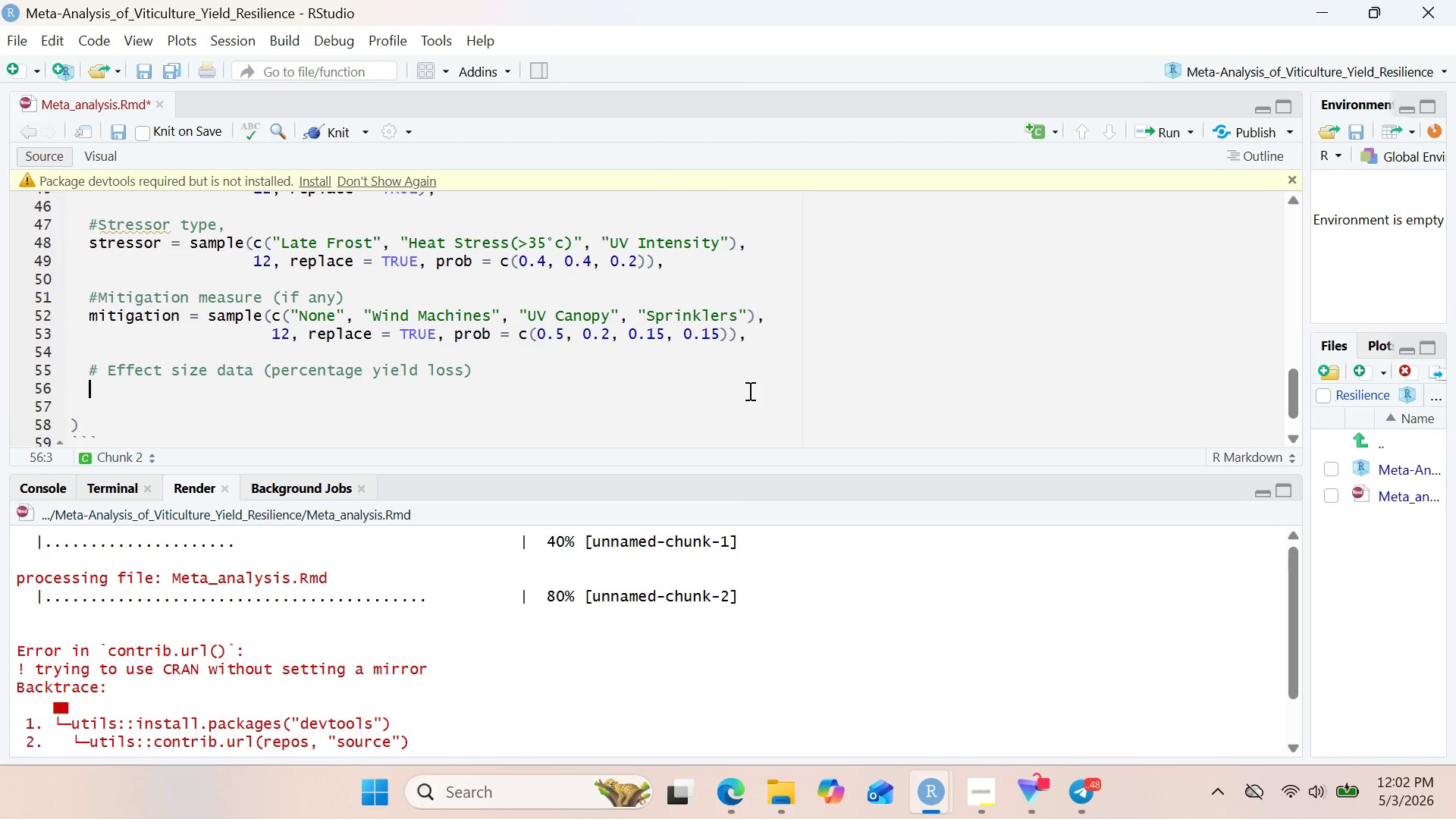 
type(effect_size = NA, )
 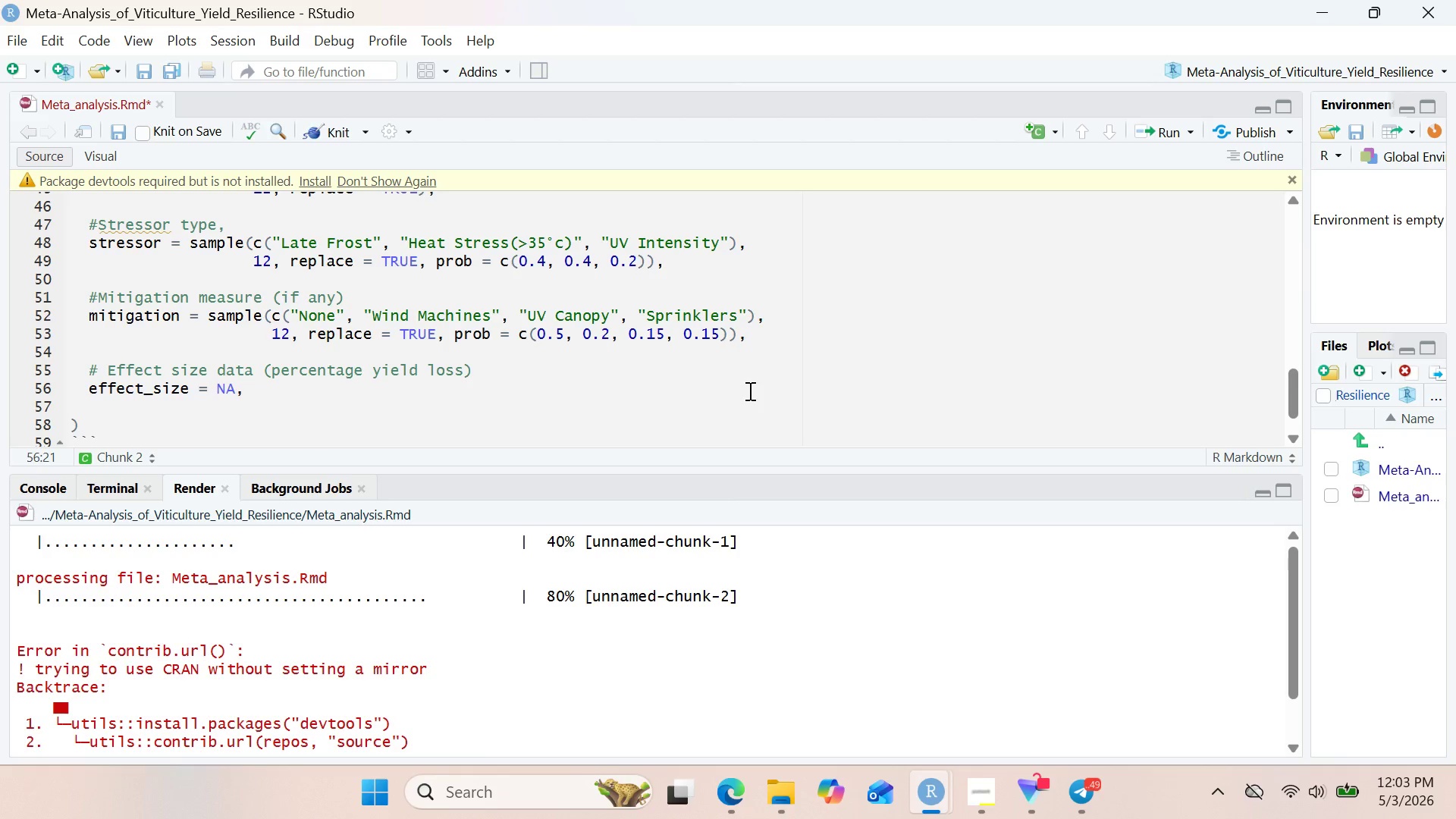 
wait(29.81)
 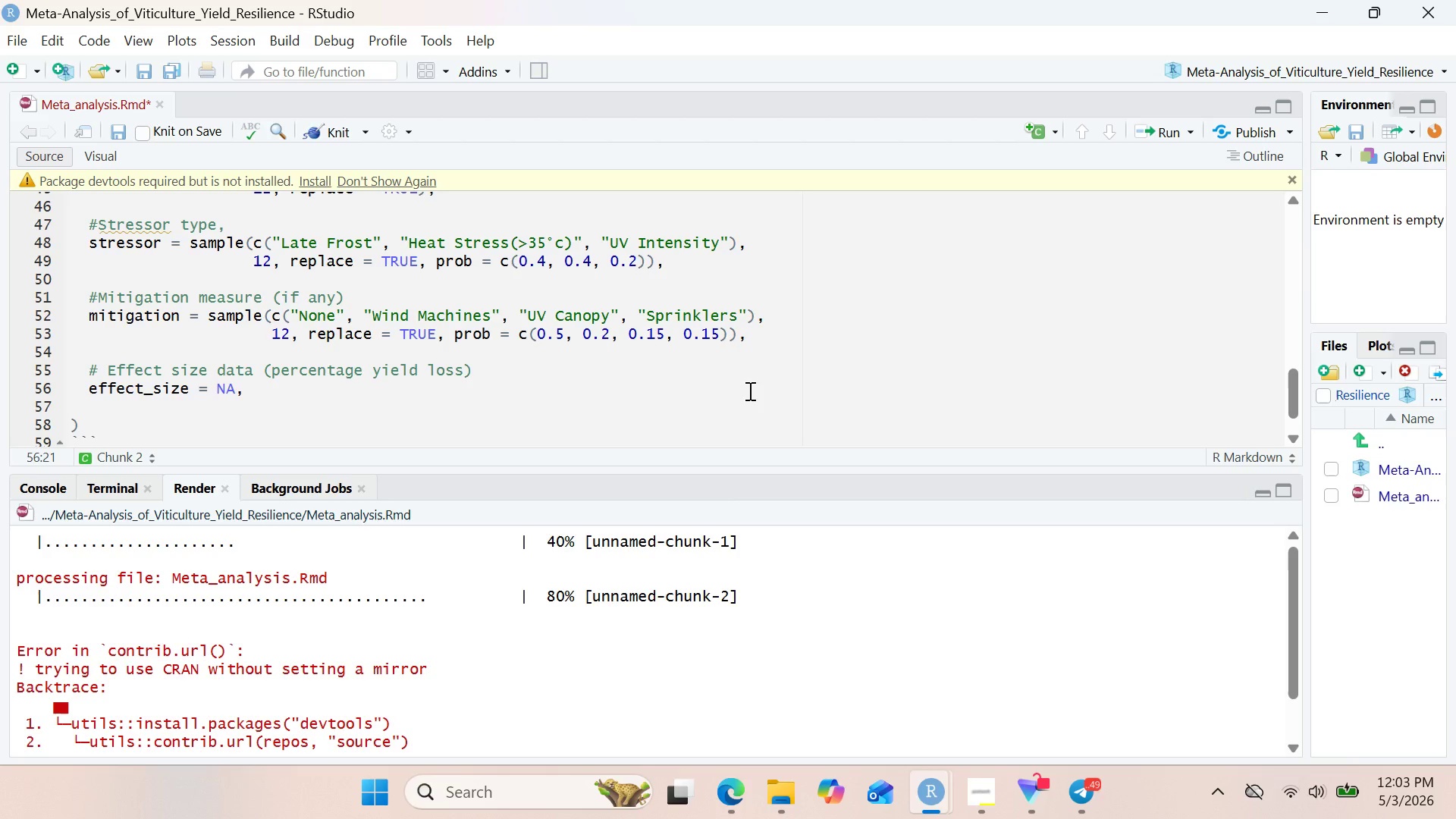 
key(Shift+3)
 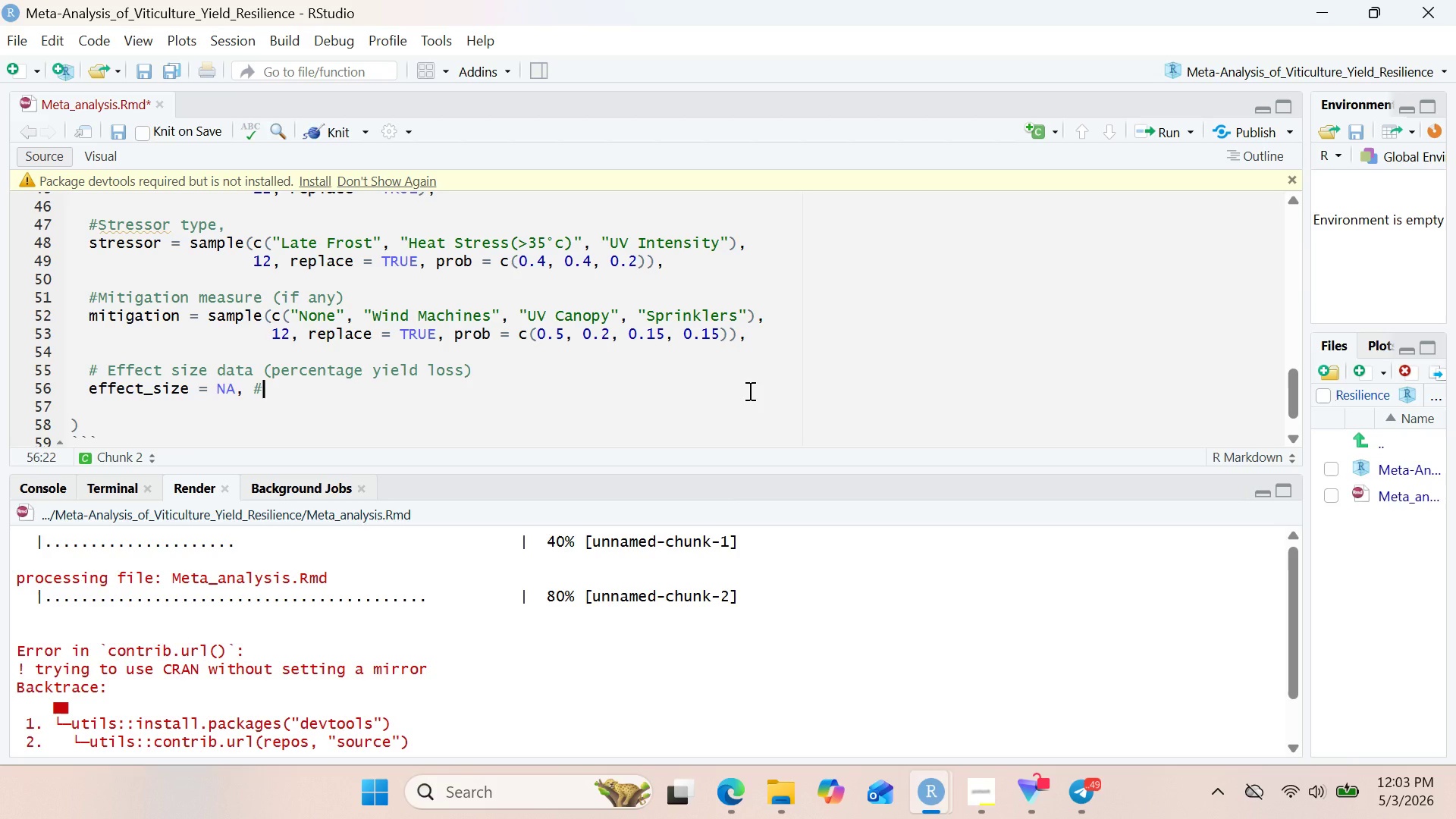 
type(Hedge's)
 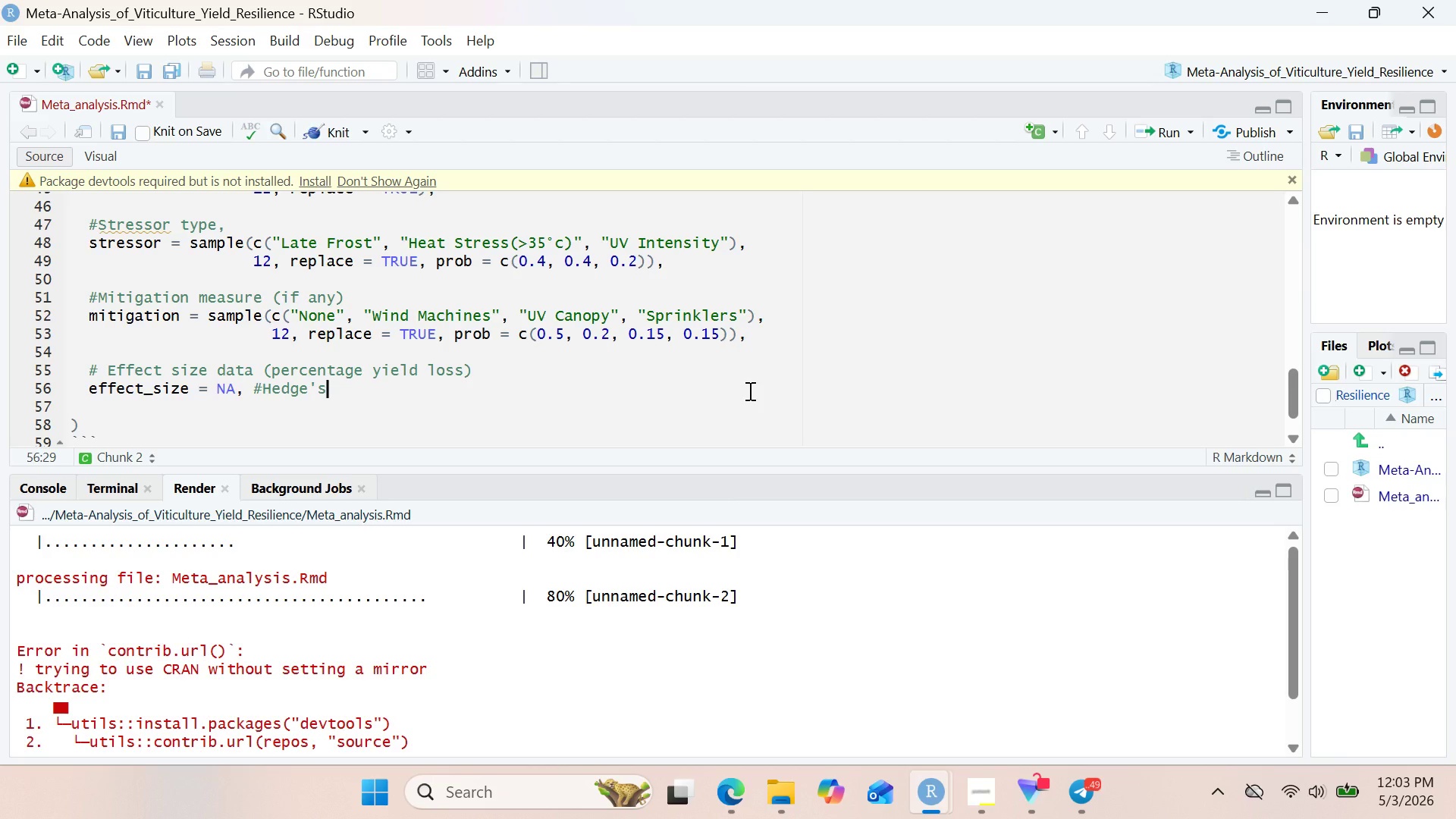 
key(Space)
 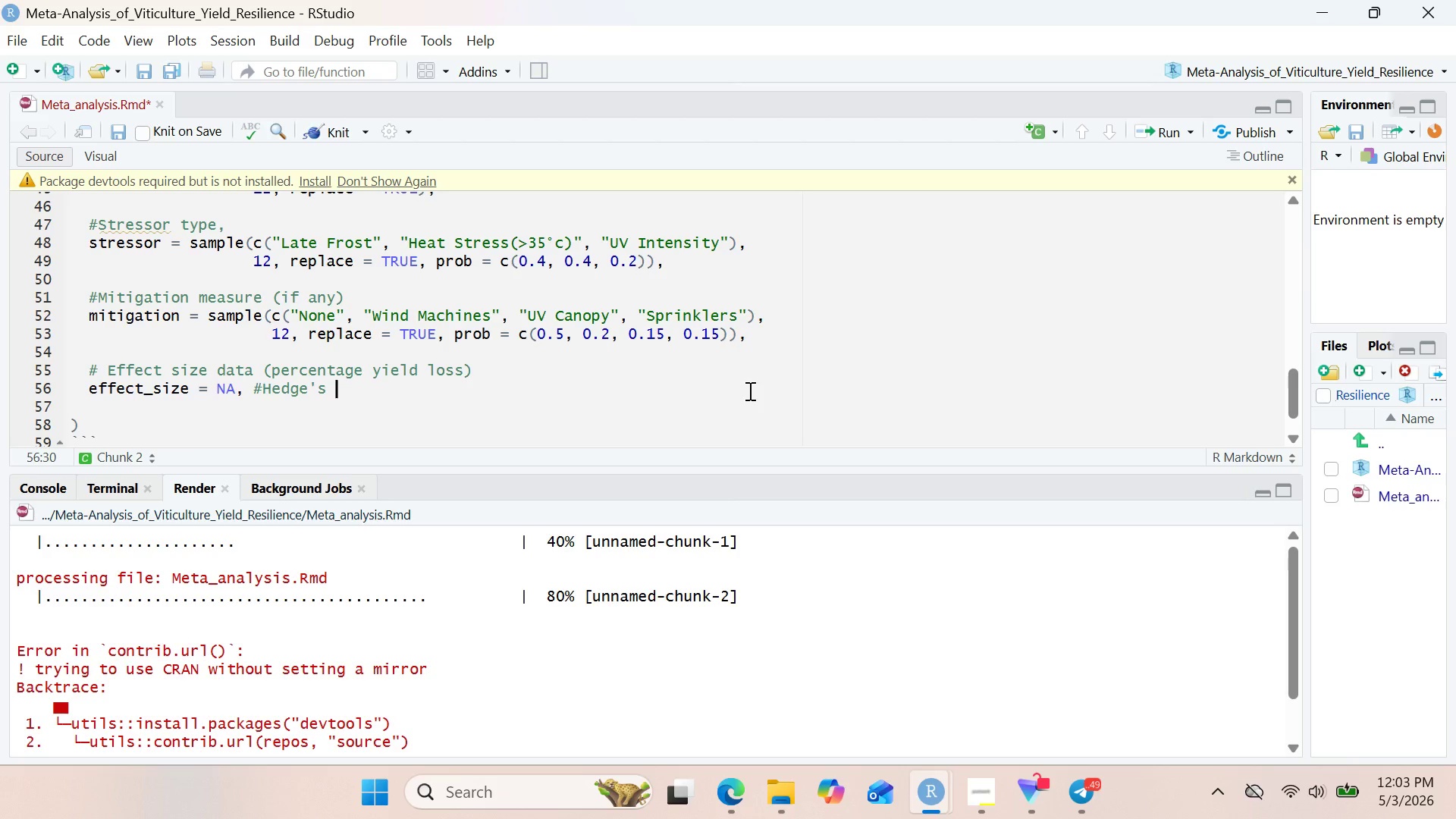 
wait(5.48)
 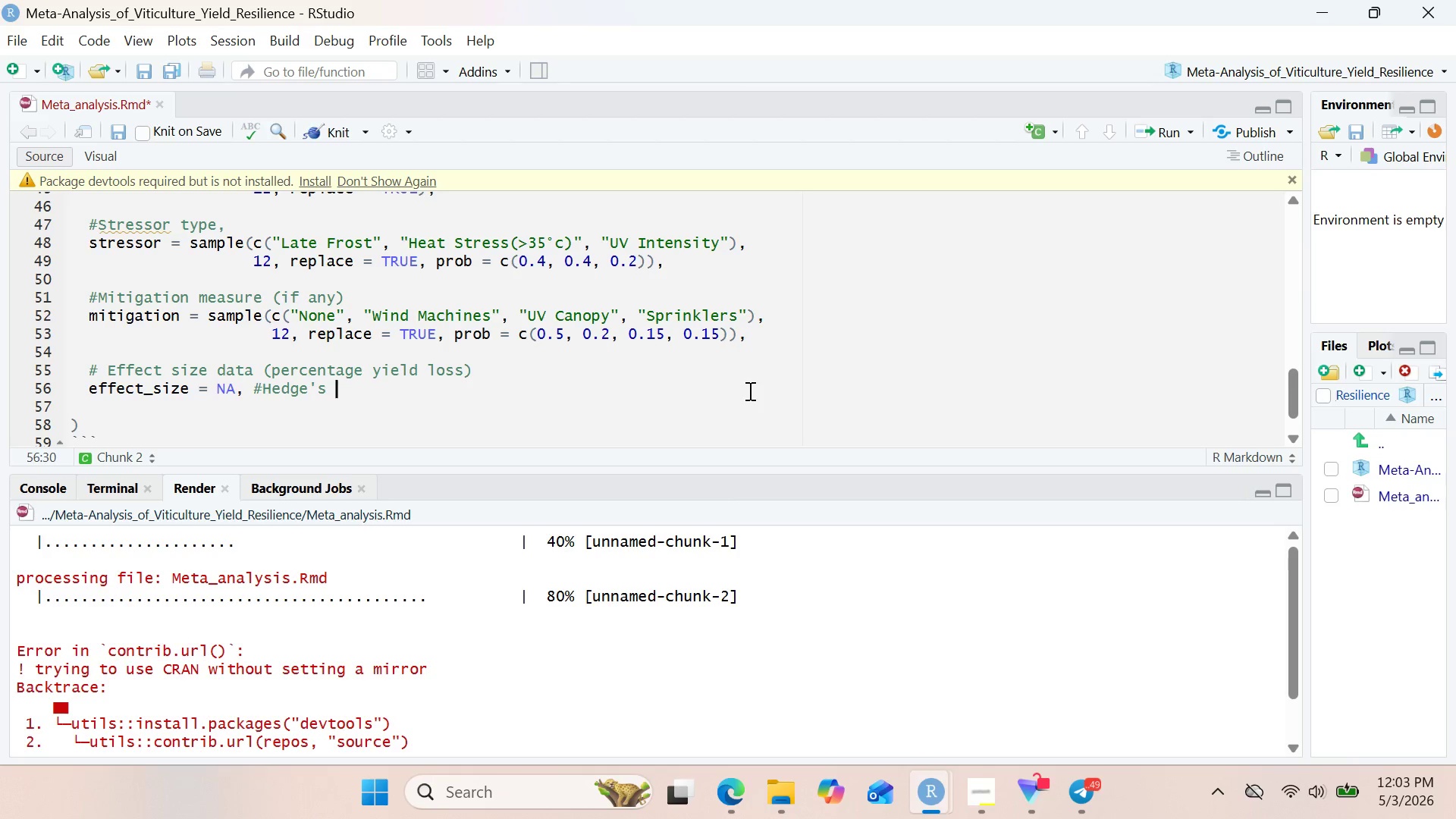 
type(g or og risk ratio)
 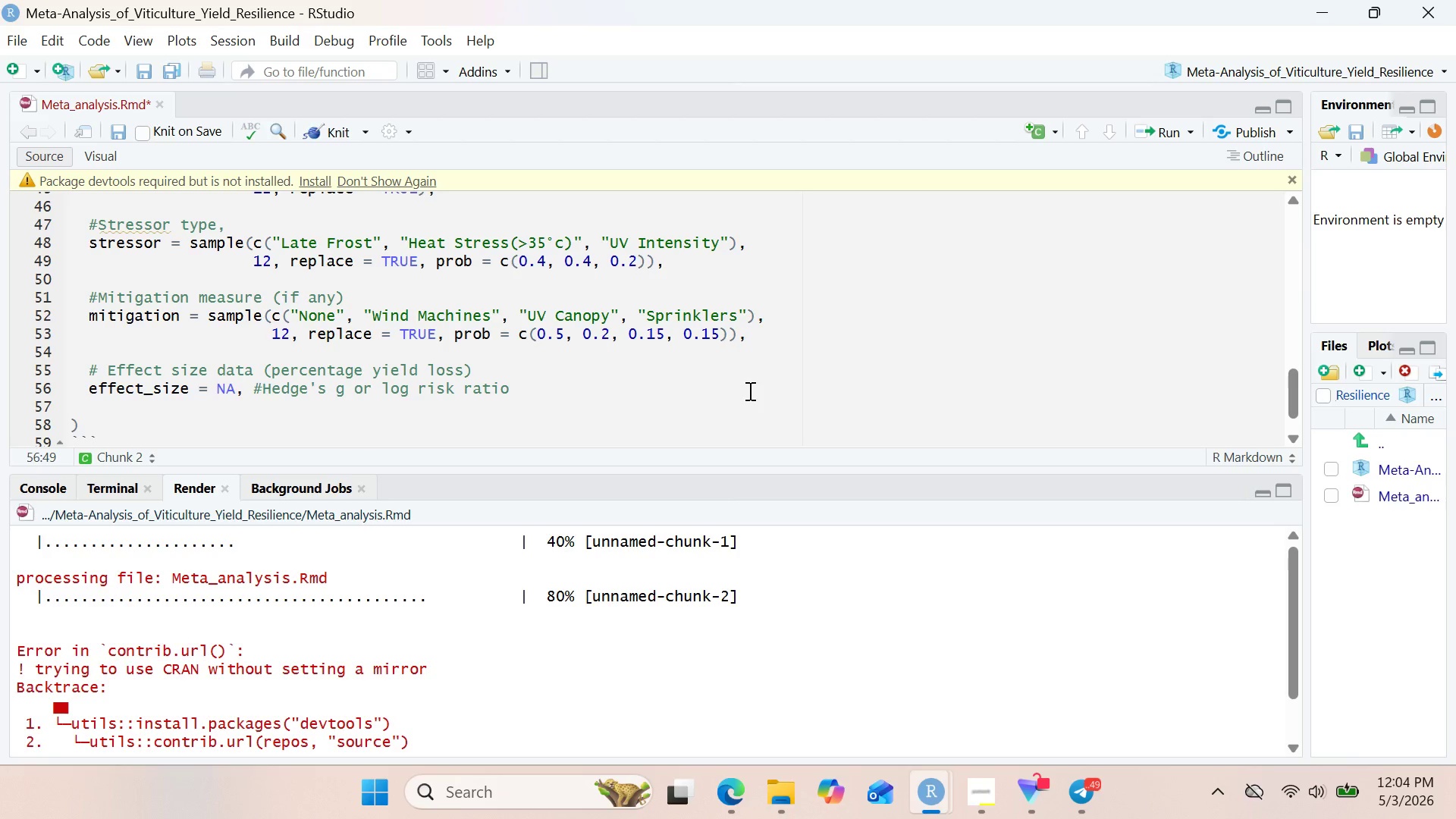 
hold_key(key=L, duration=0.34)
 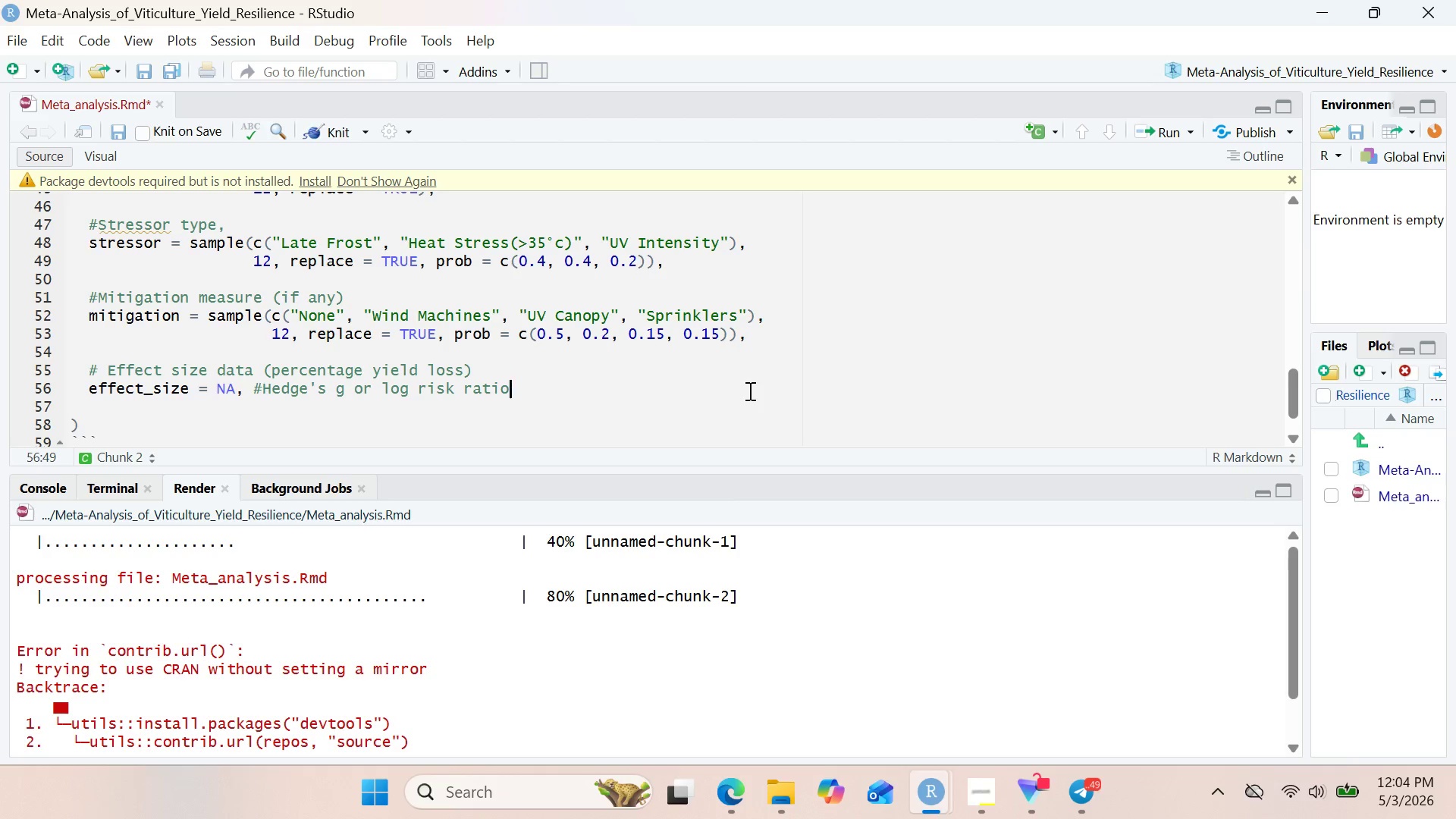 
wait(9.05)
 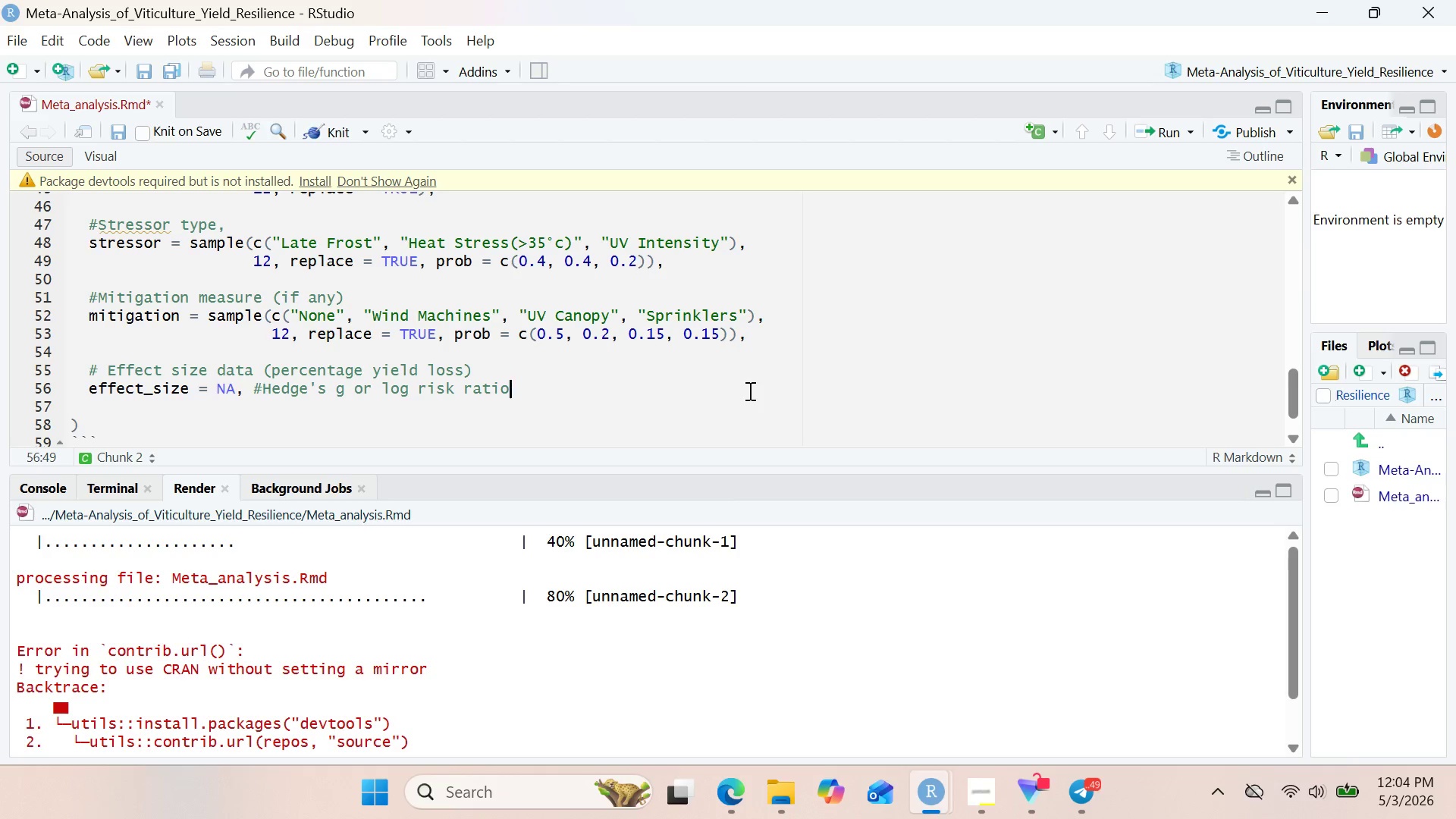 
key(Enter)
 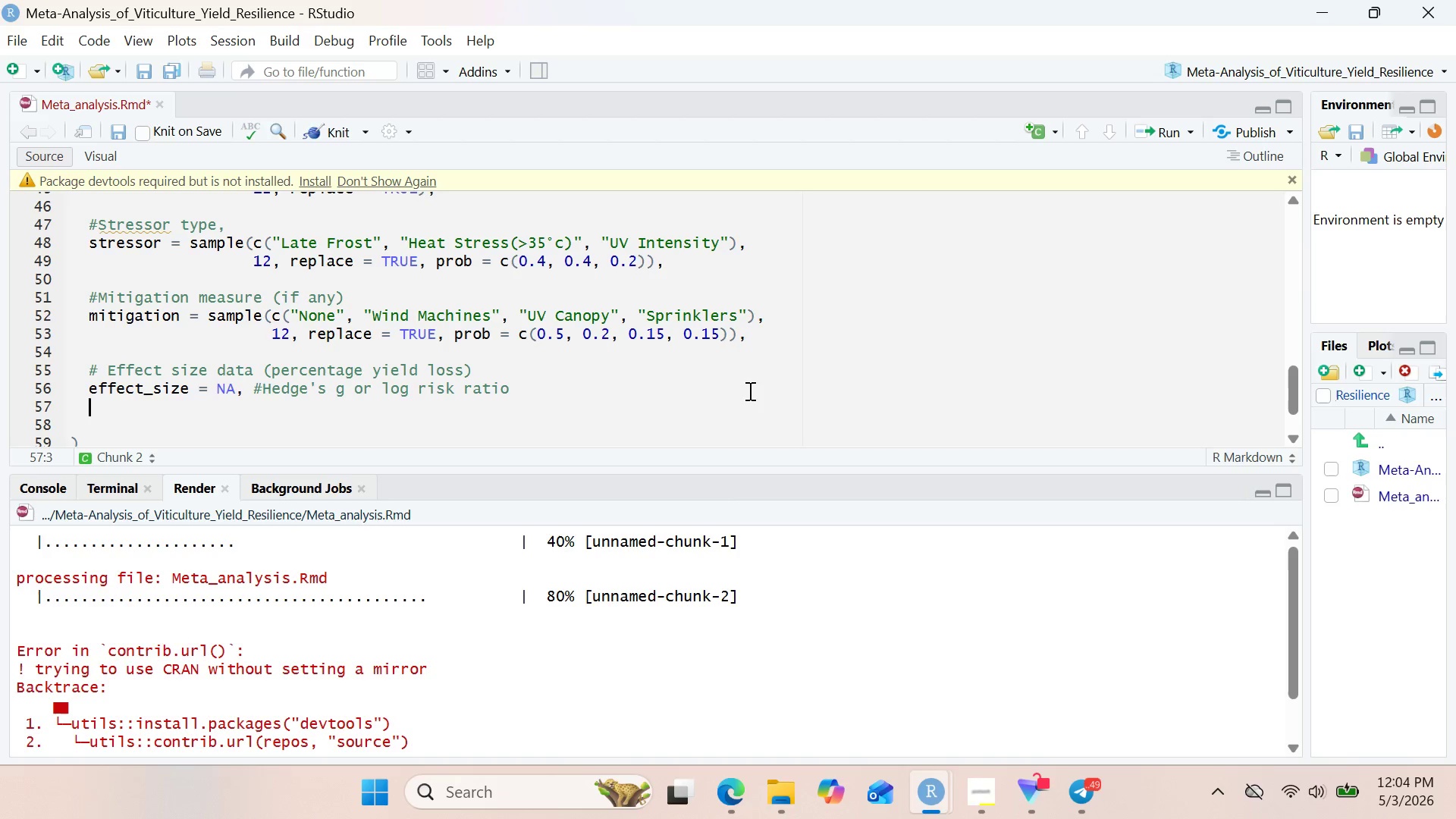 
type(se)
 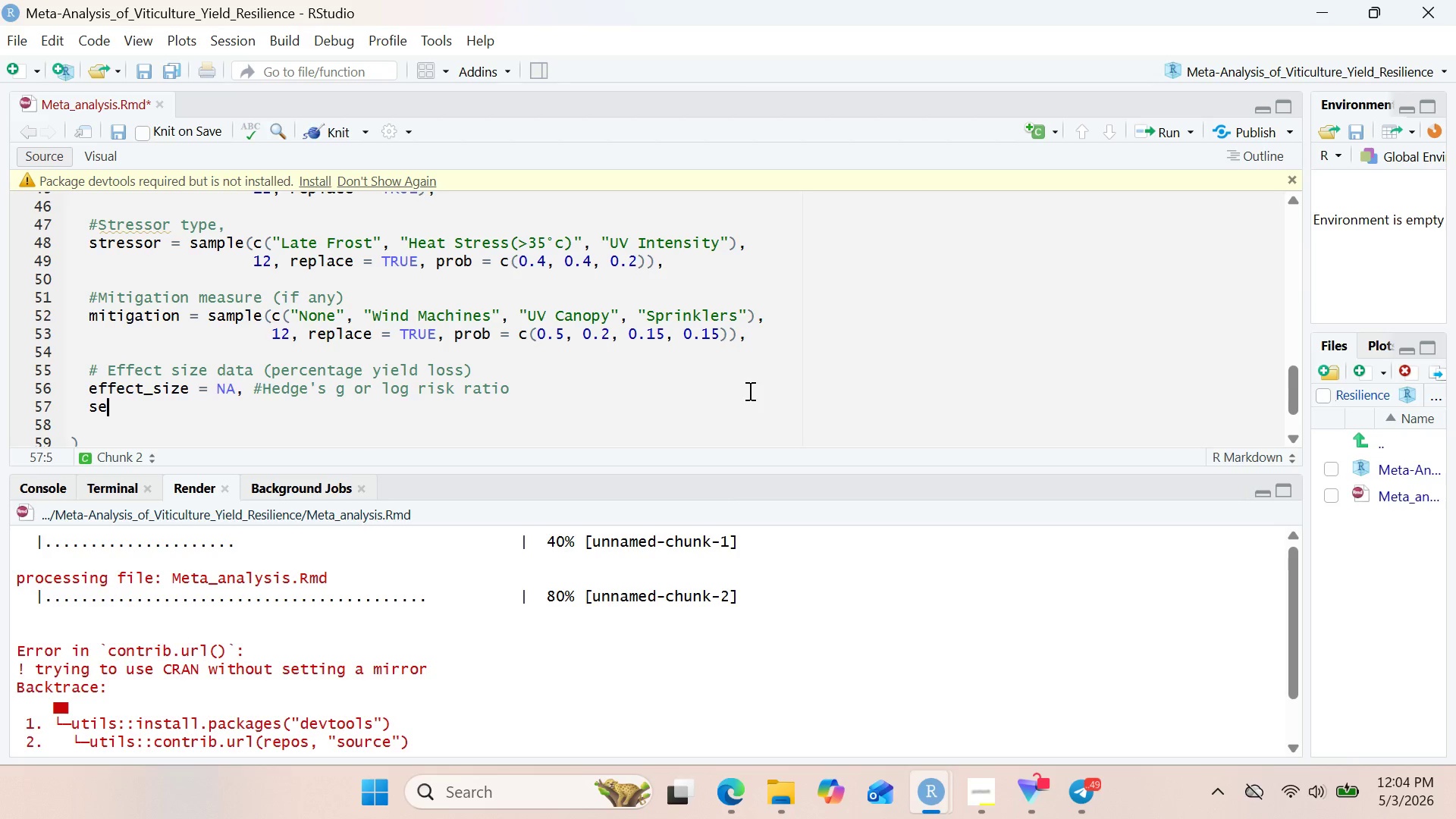 
wait(11.39)
 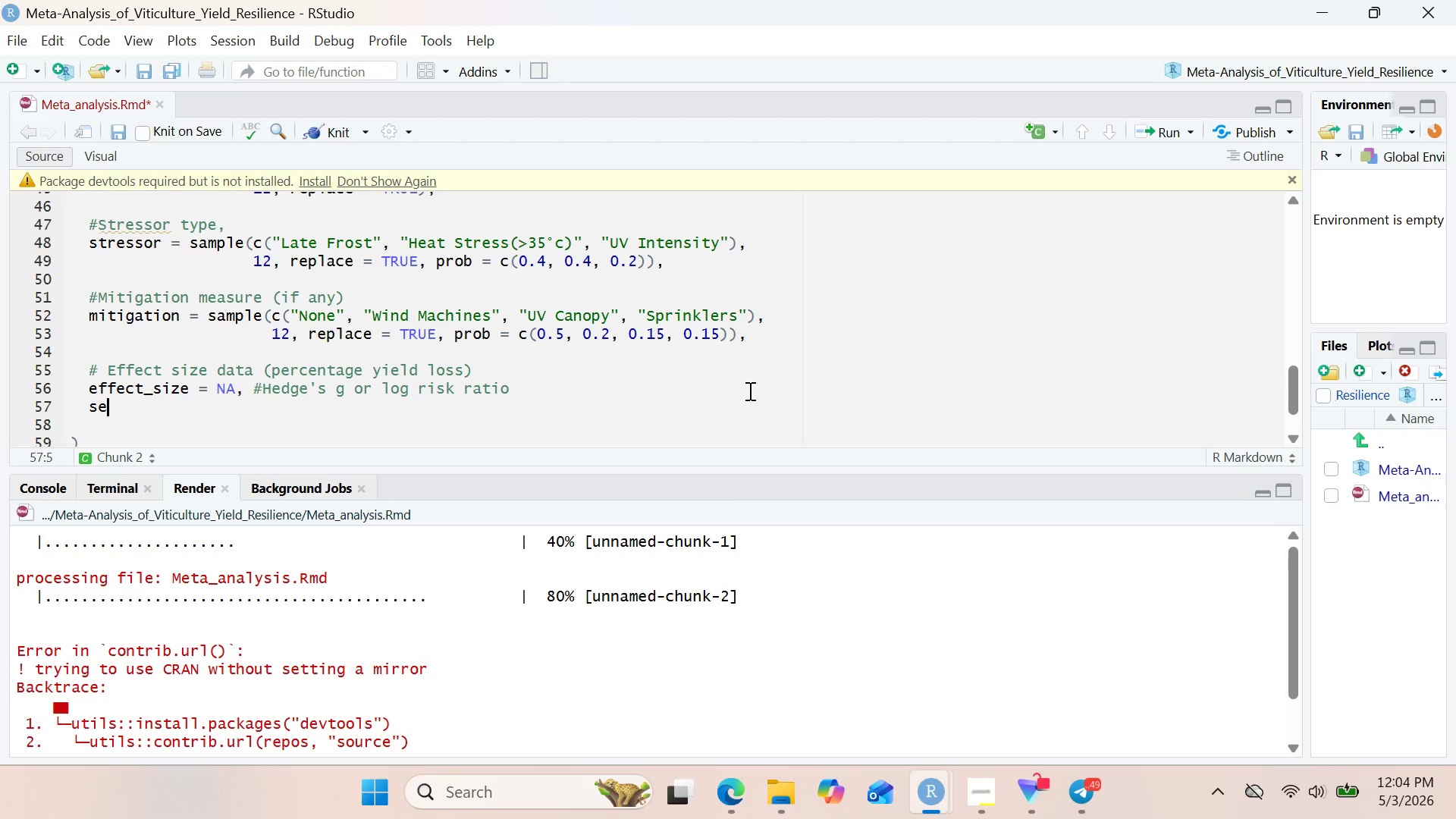 
key(Space)
 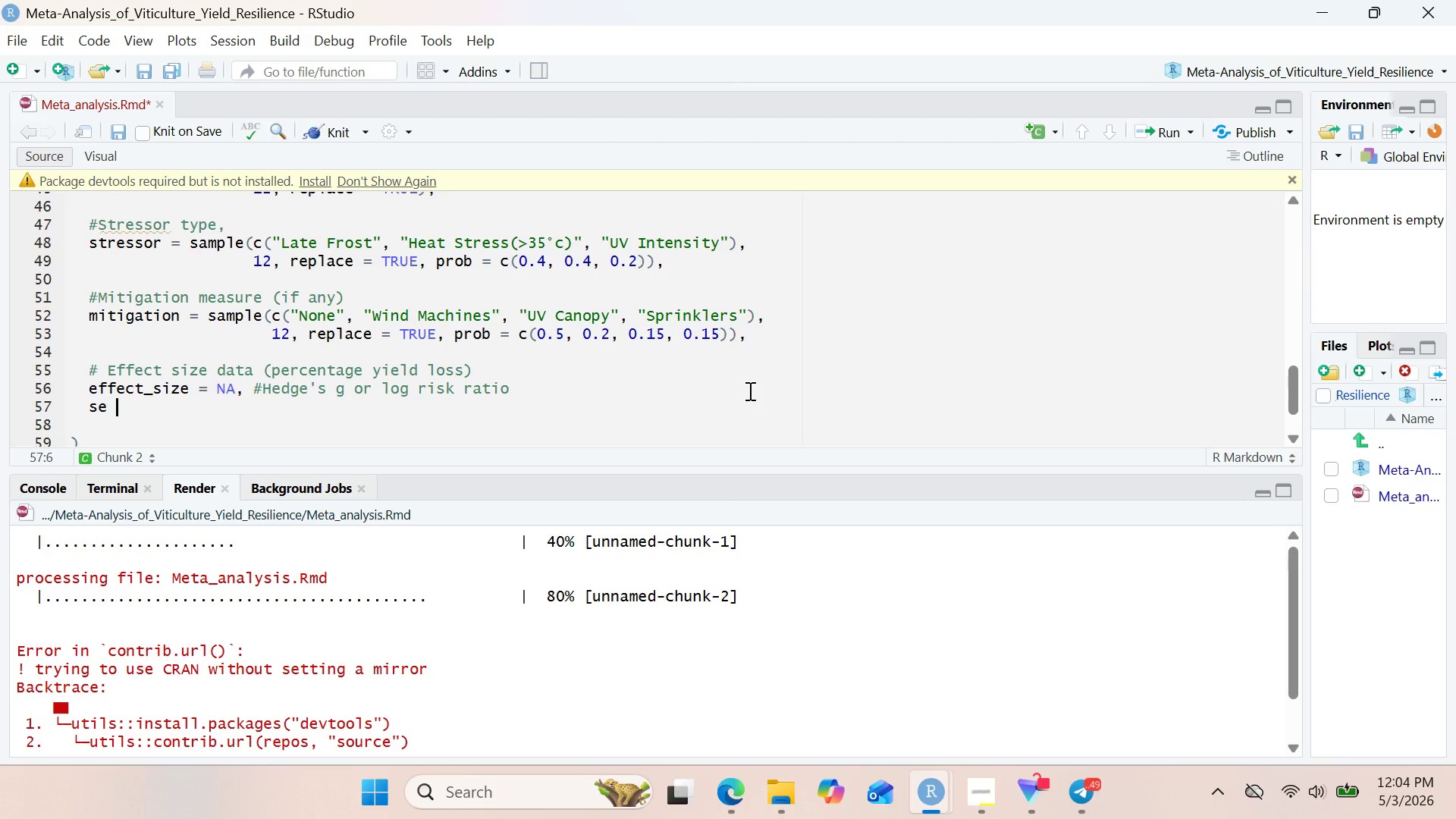 
key(Equal)
 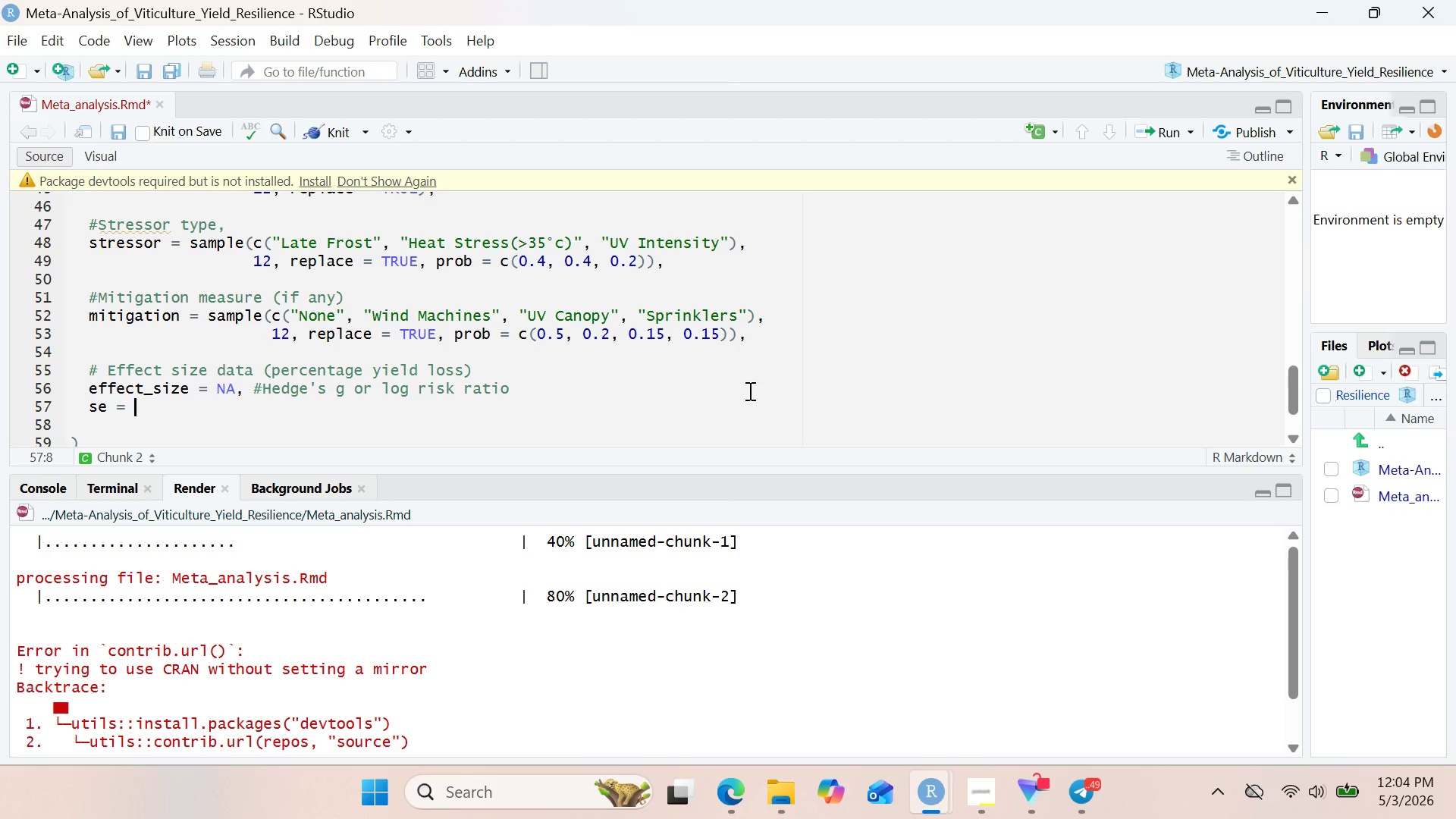 
key(Space)
 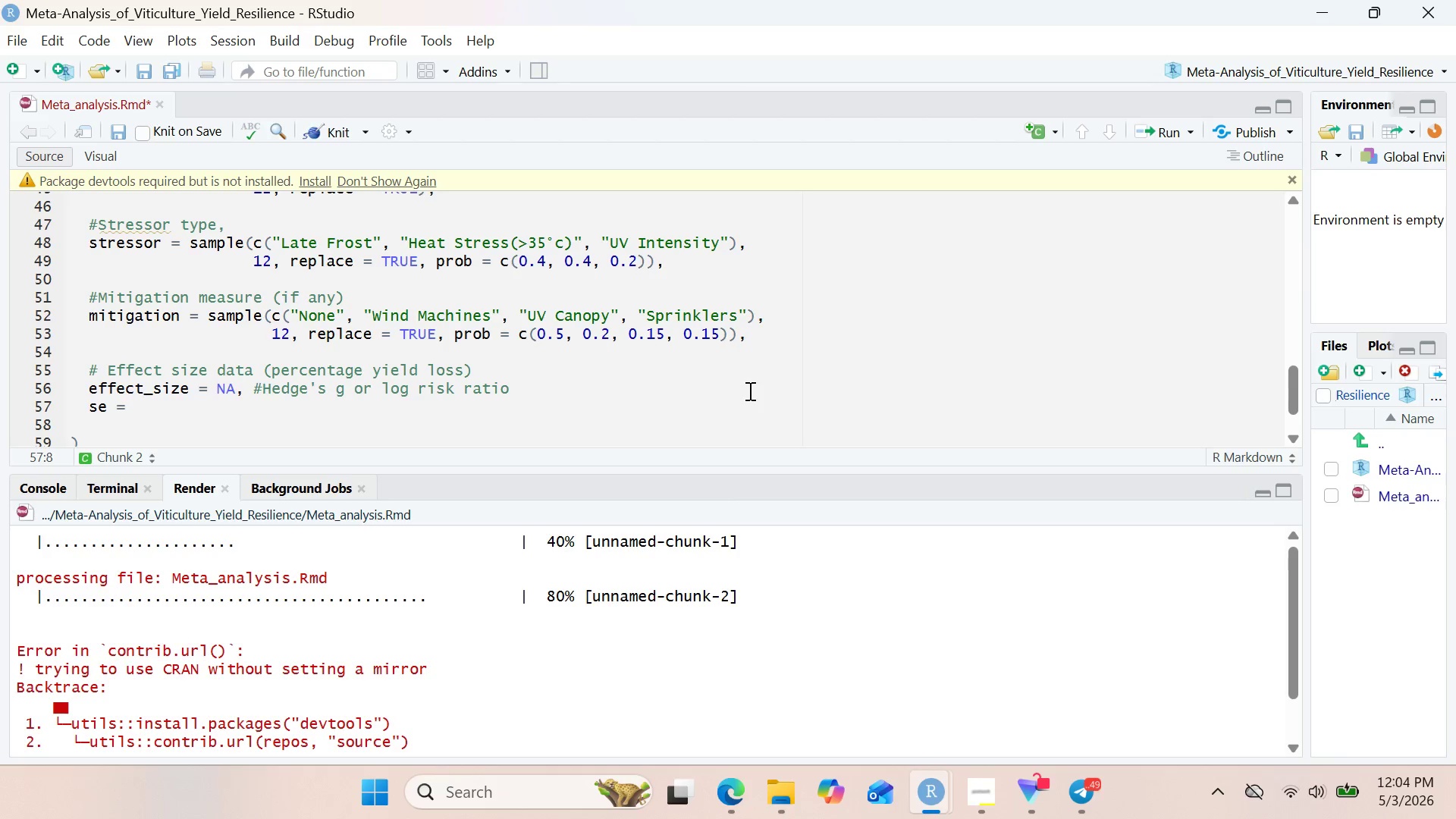 
key(Shift+N)
 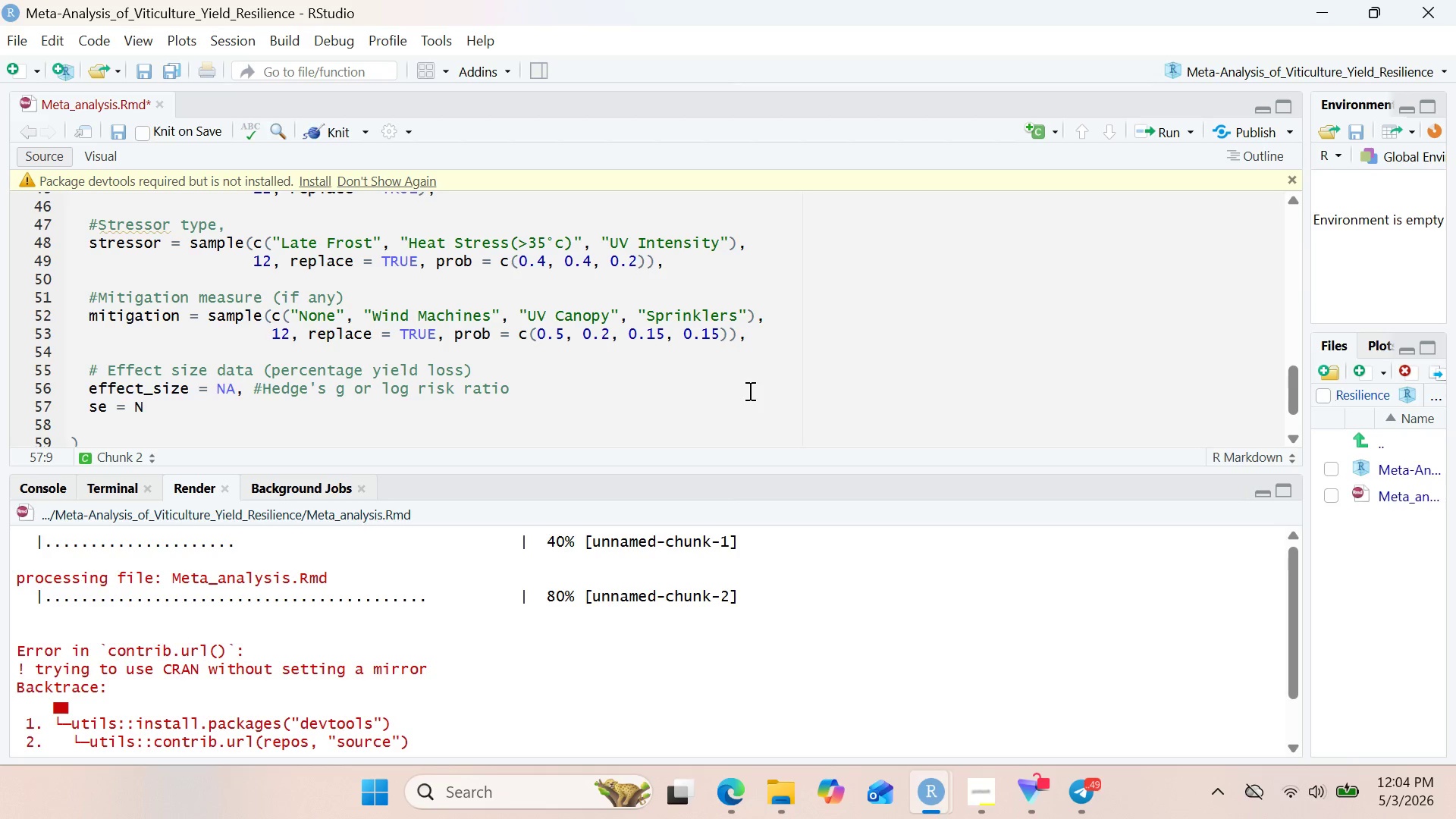 
key(Shift+ShiftLeft)
 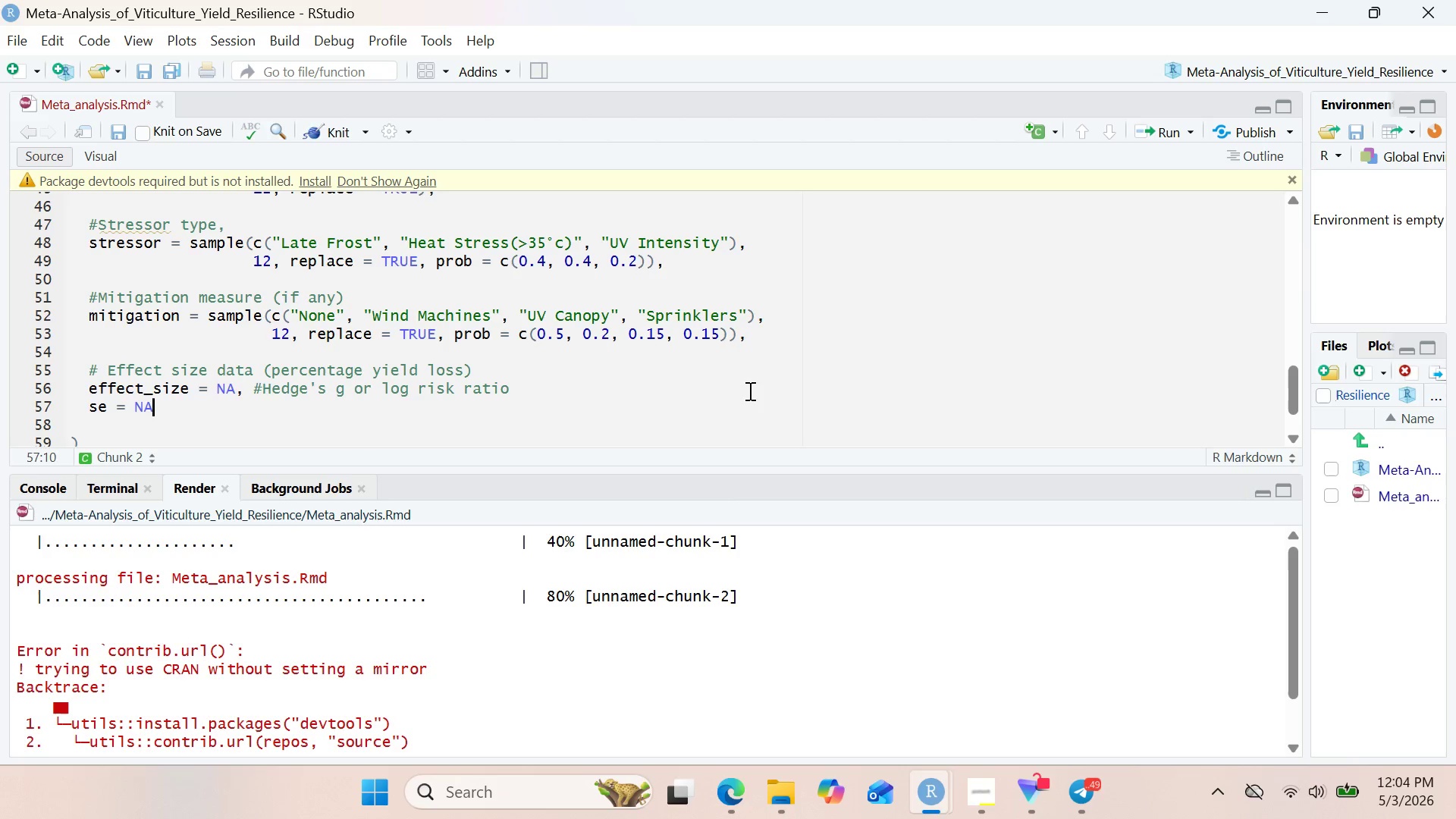 
key(Shift+A)
 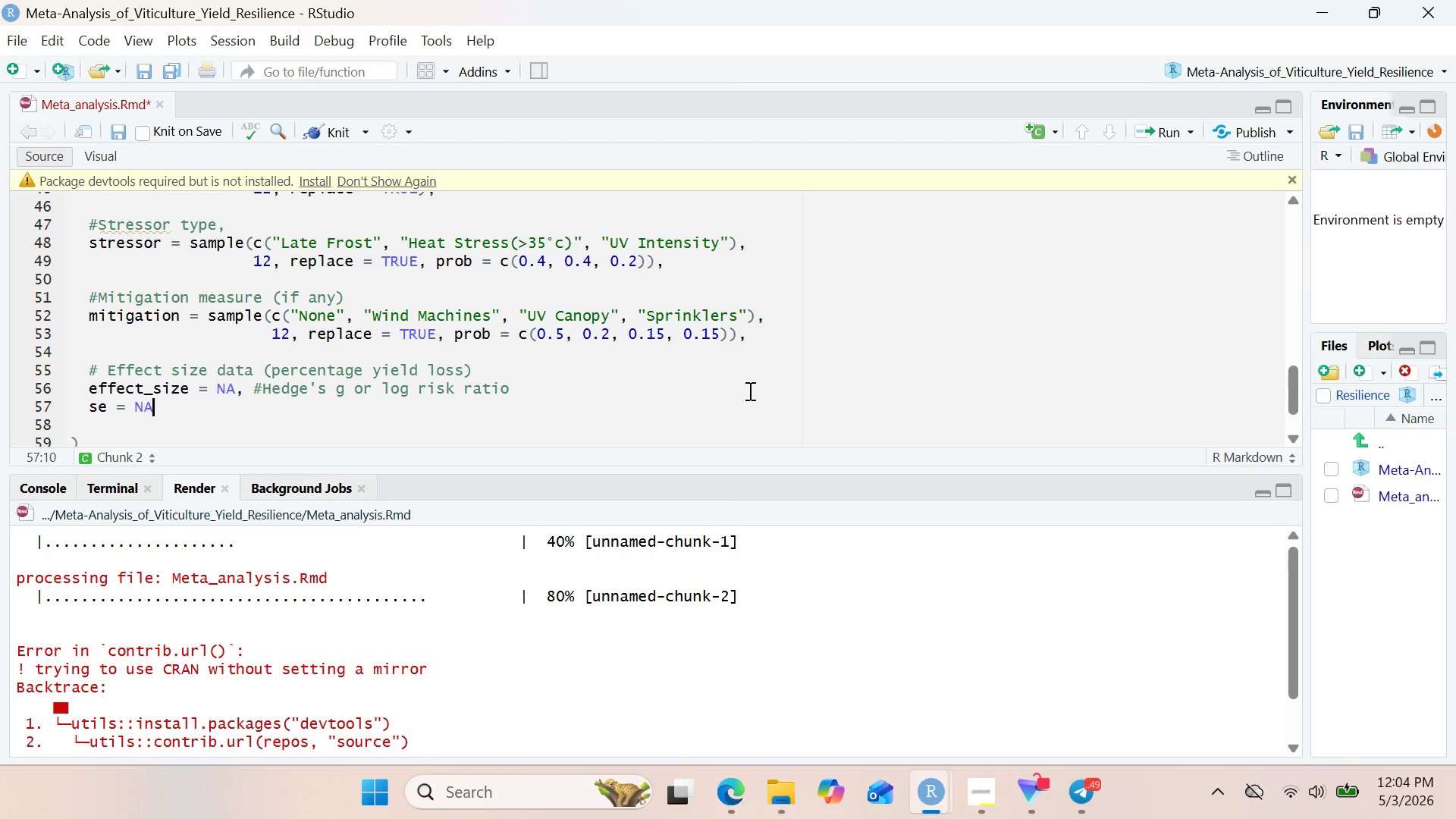 
key(Comma)
 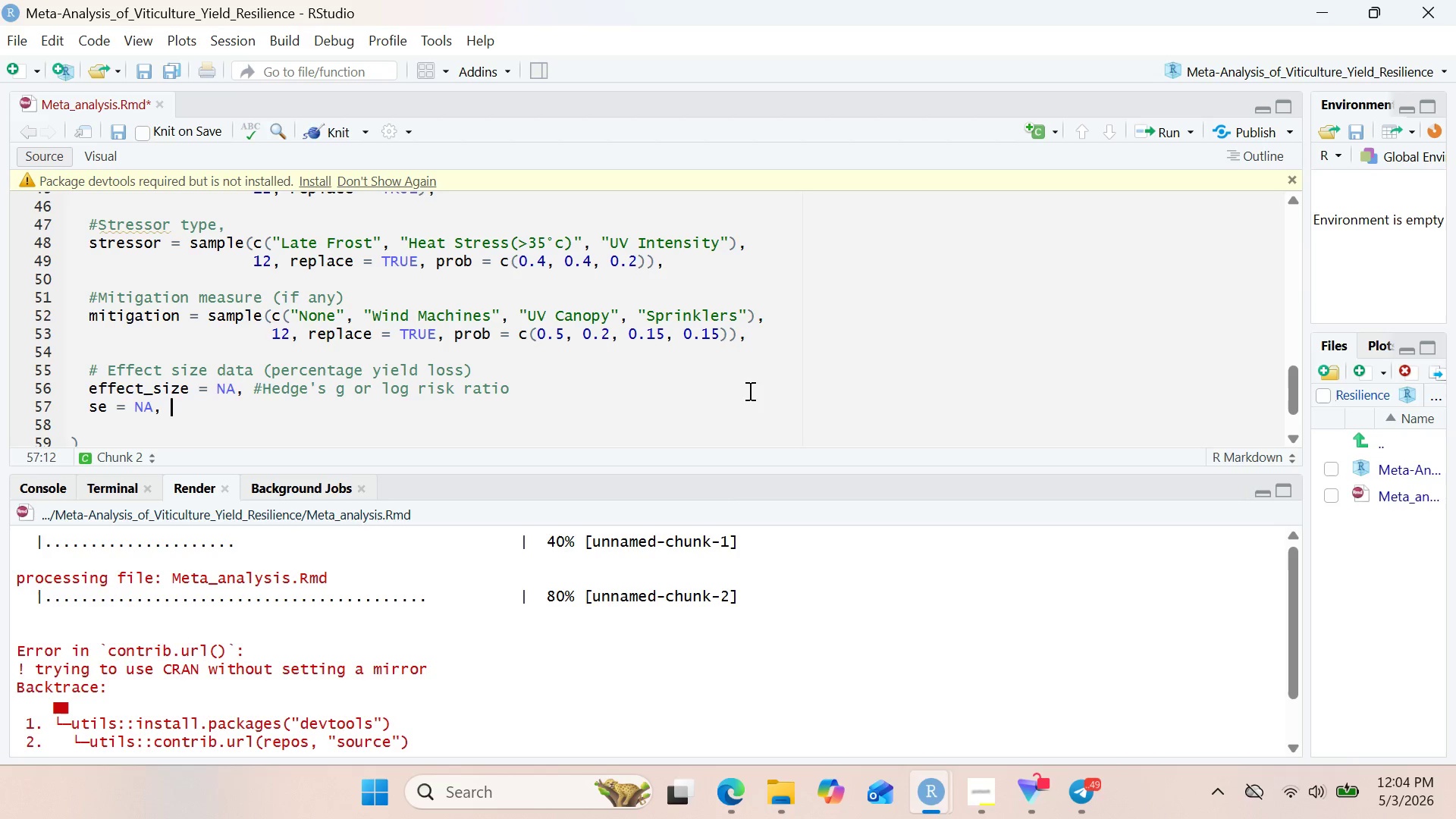 
key(Space)
 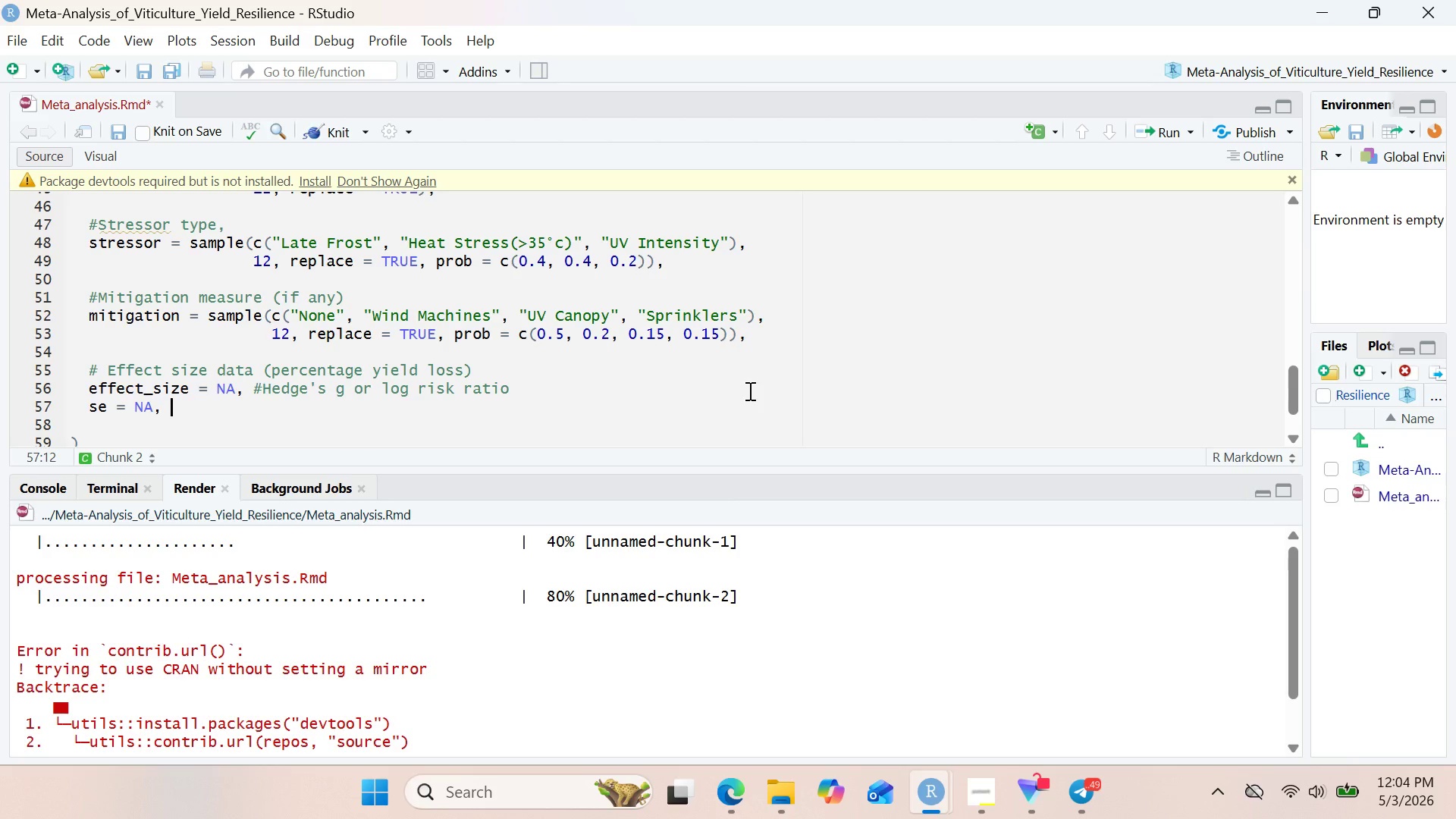 
type(# Standard errof)
key(Backspace)
type(r)
 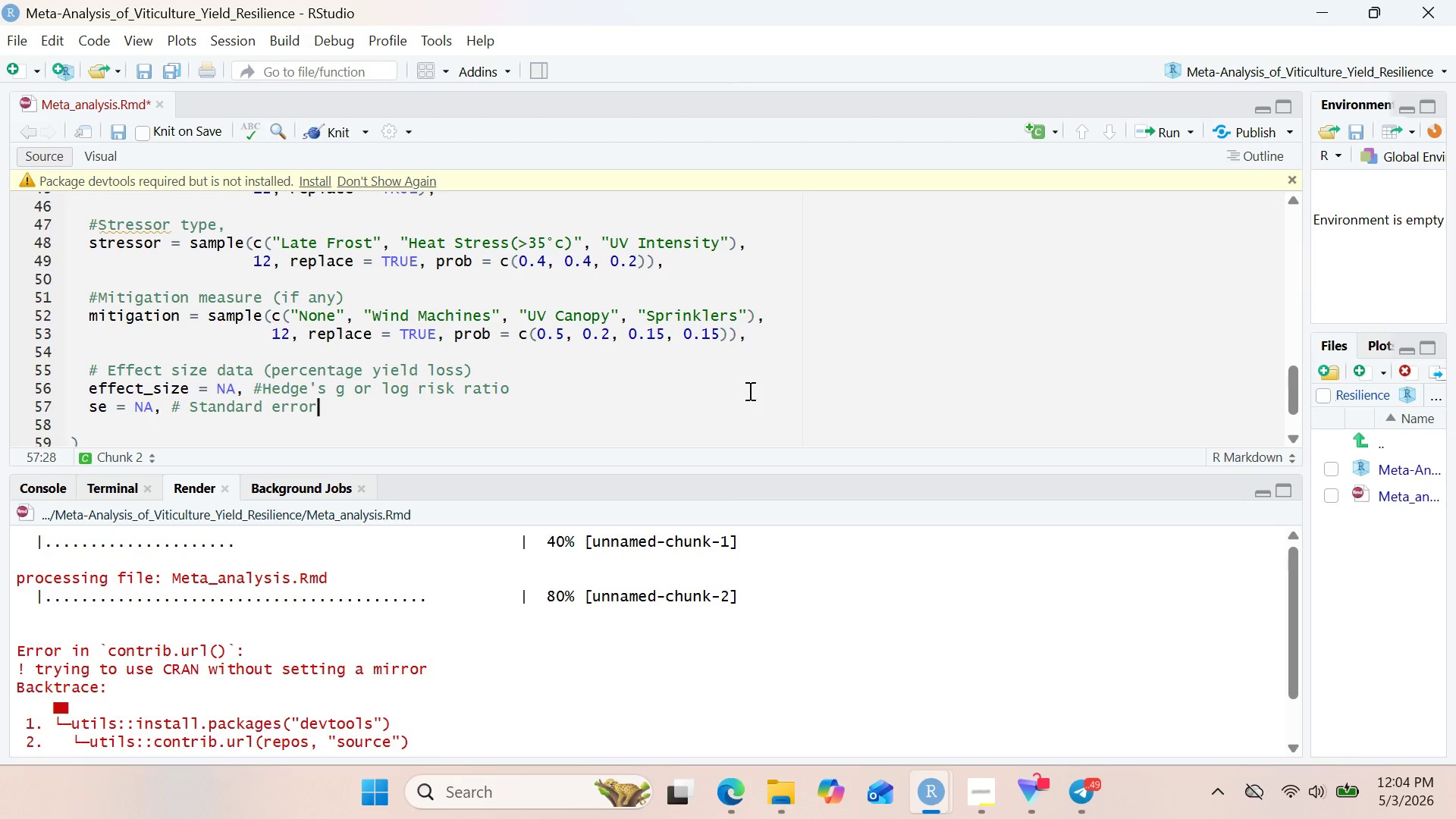 
key(Enter)
 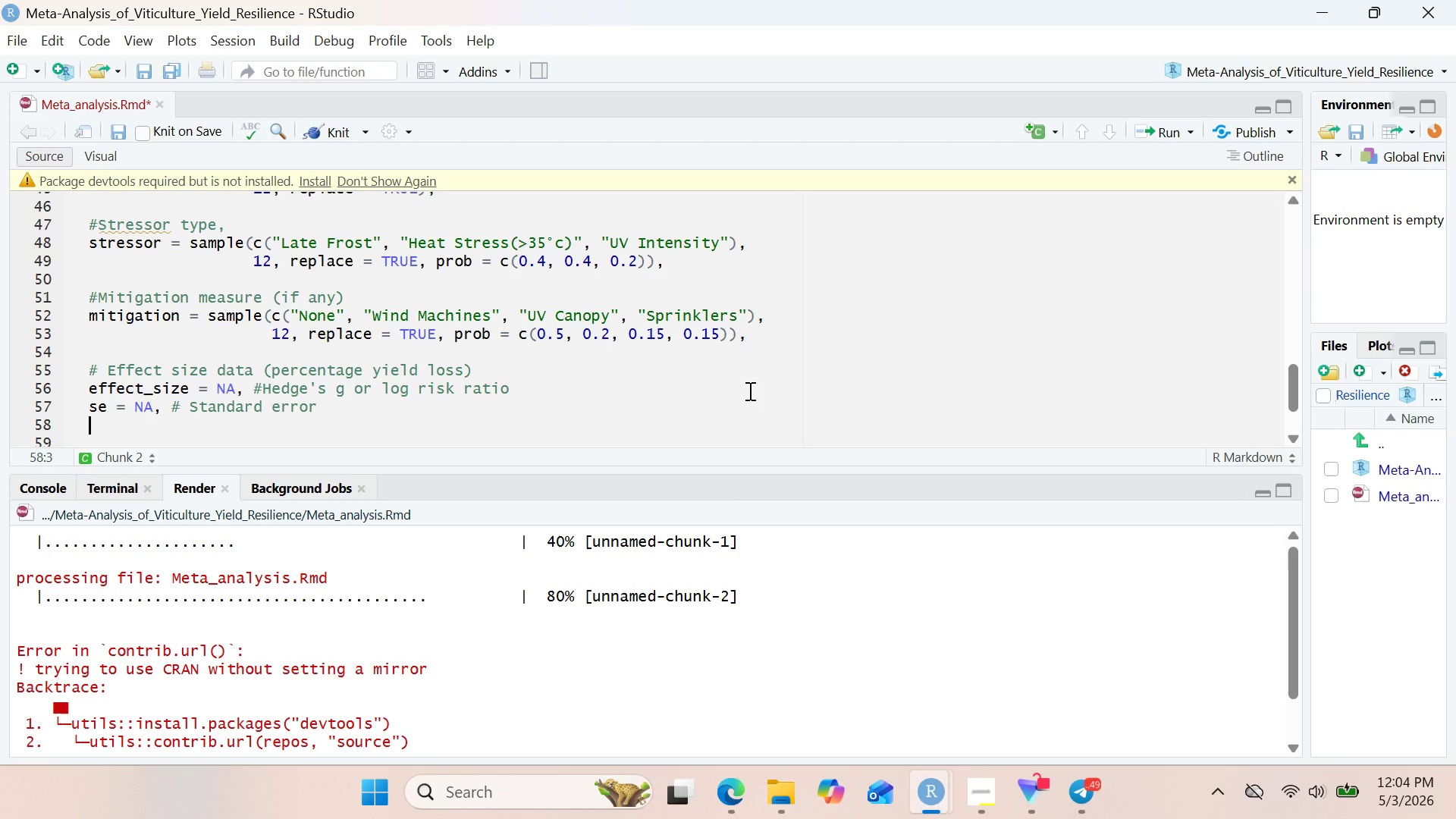 
wait(15.06)
 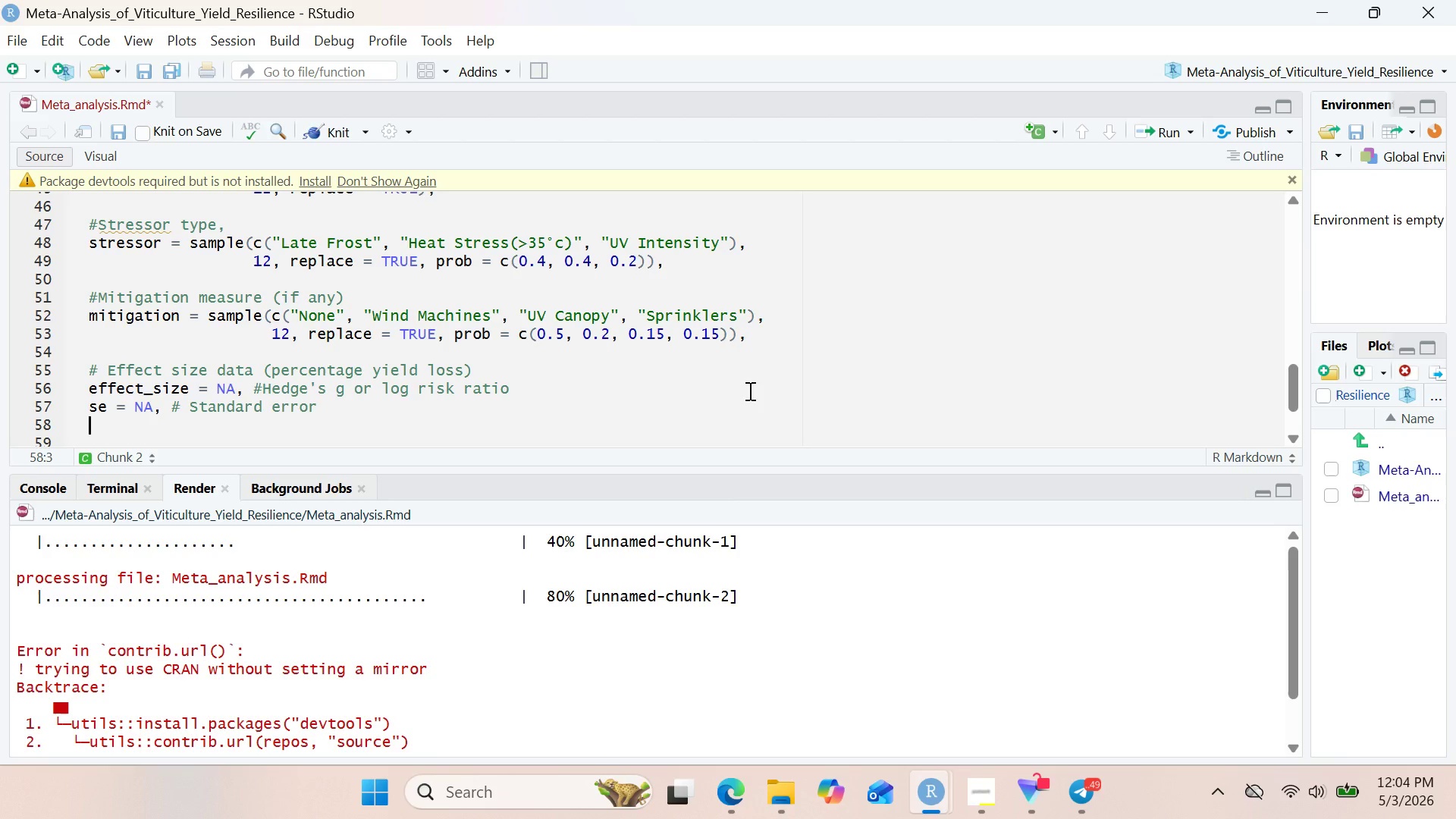 
type(ci_lower = NA, )
 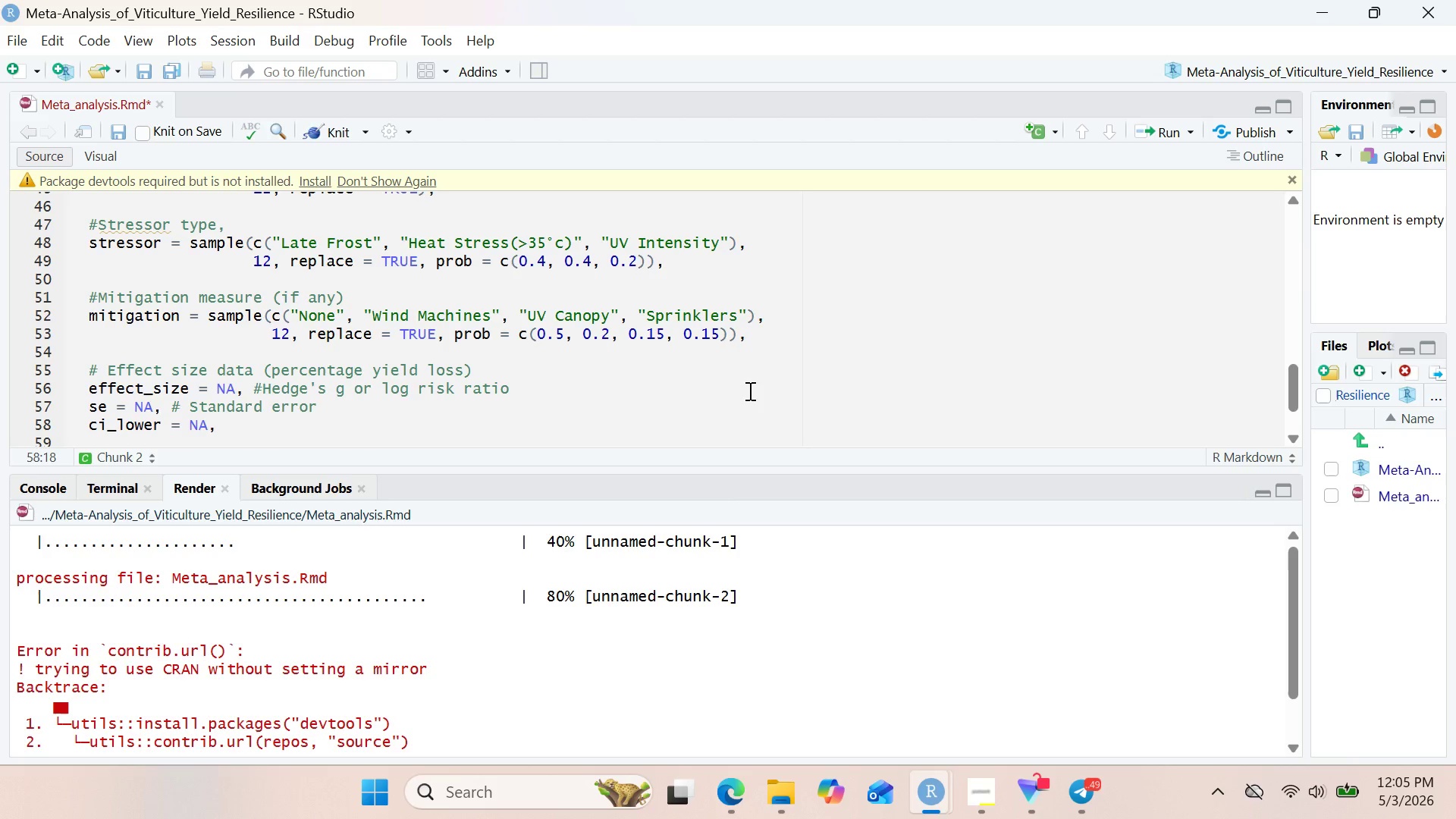 
type(# 95)
 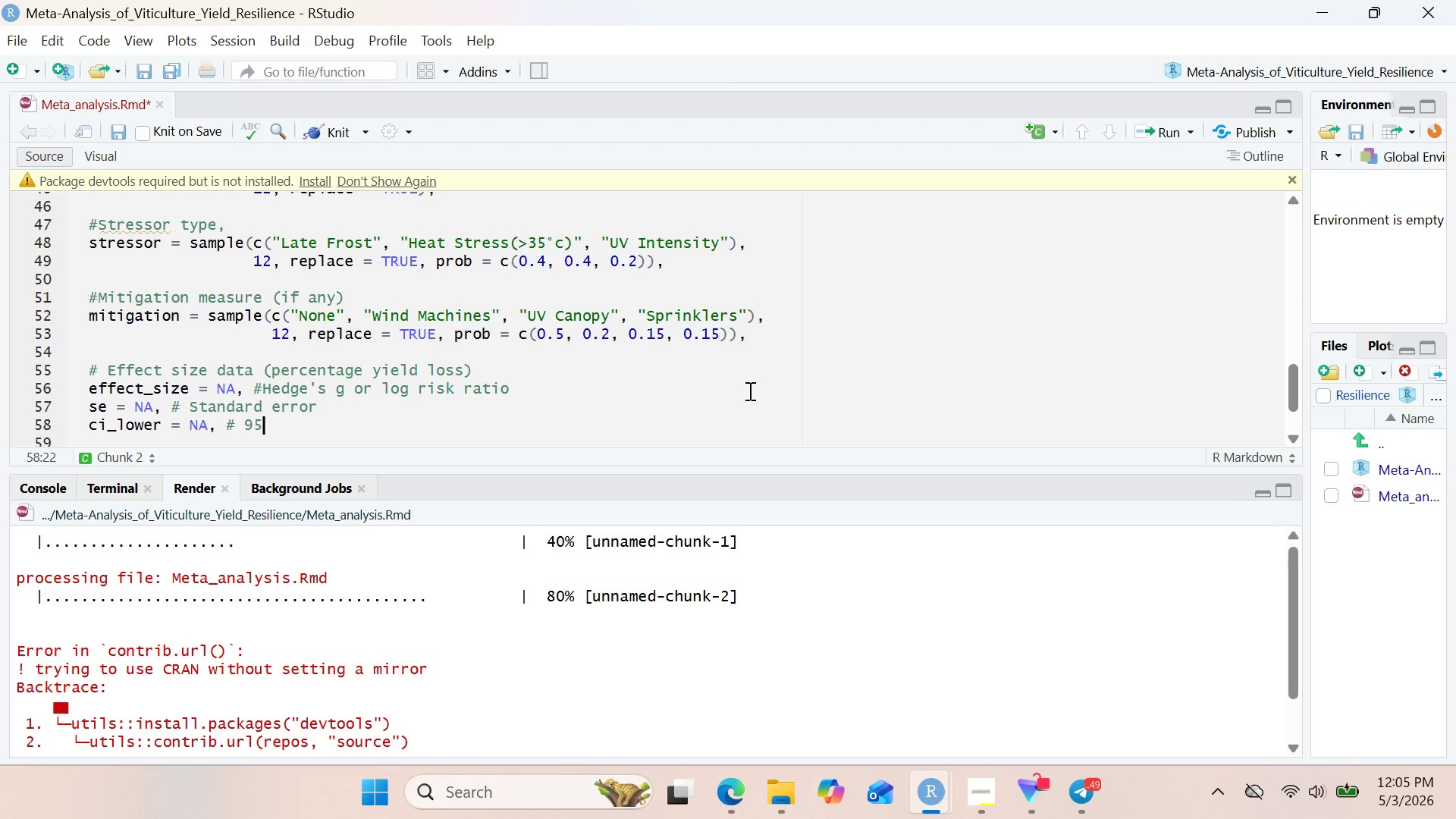 
type(% confidence interval lowerbound)
 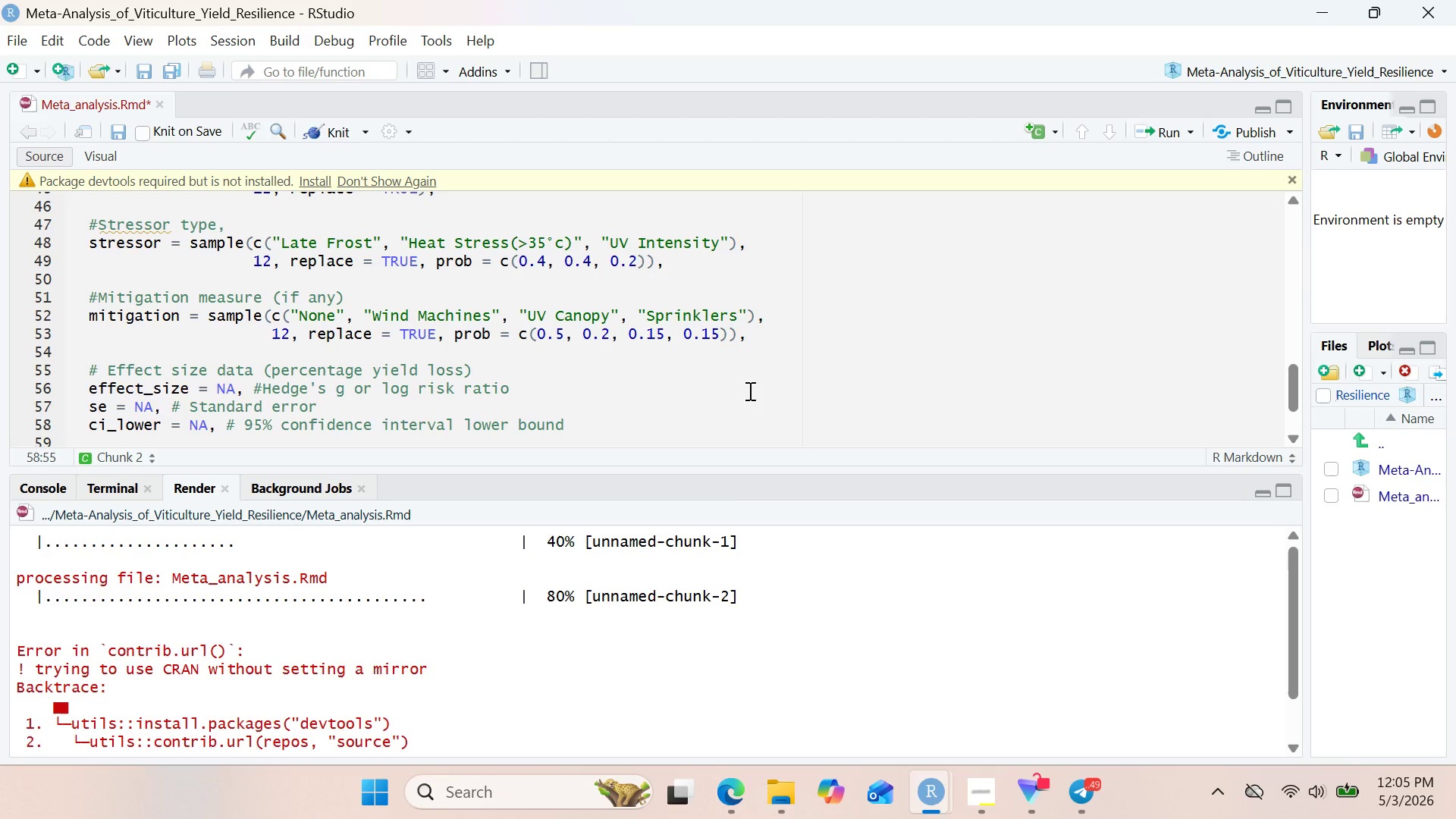 
hold_key(key=Space, duration=10.5)
 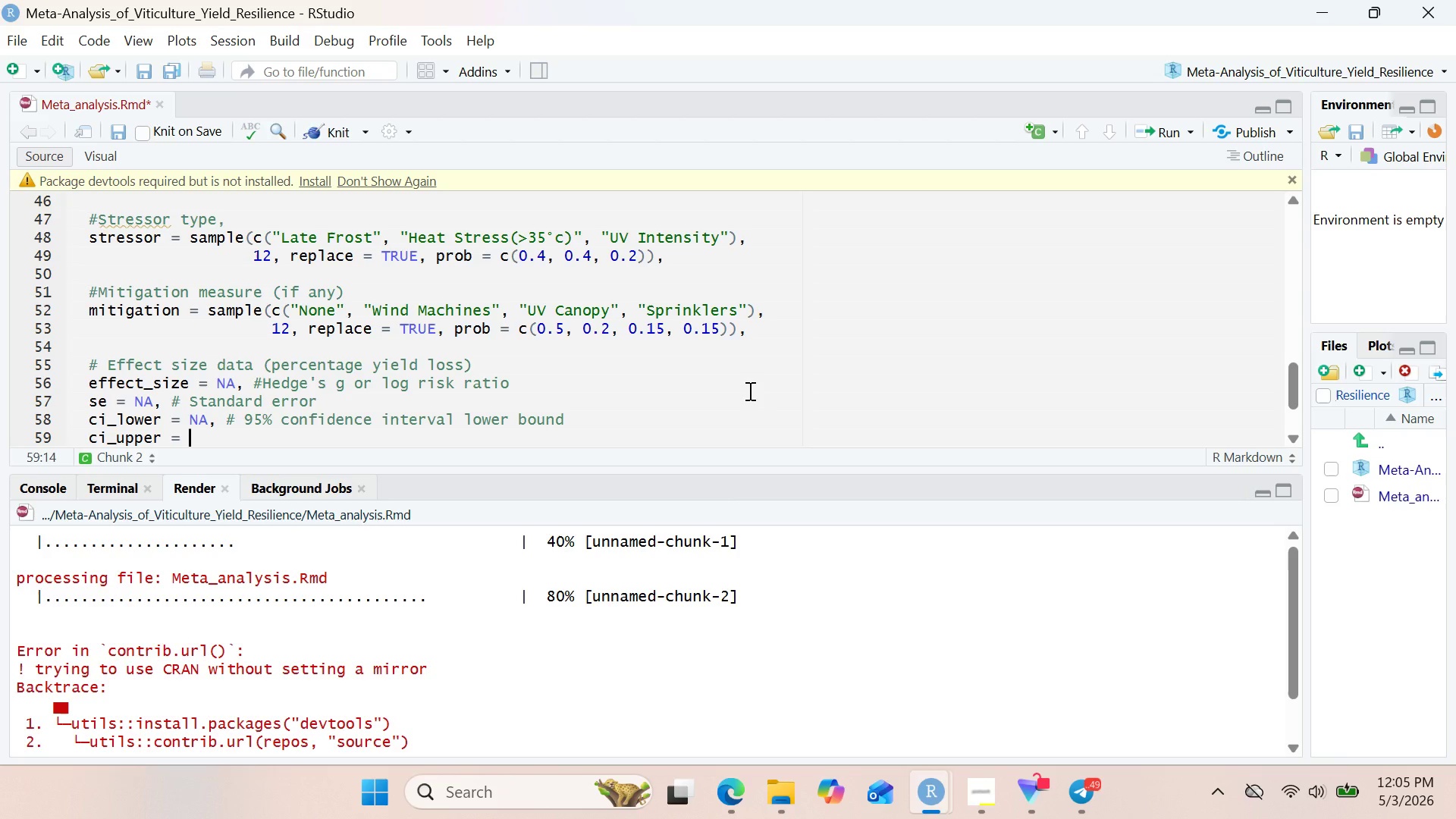 
key(Enter)
 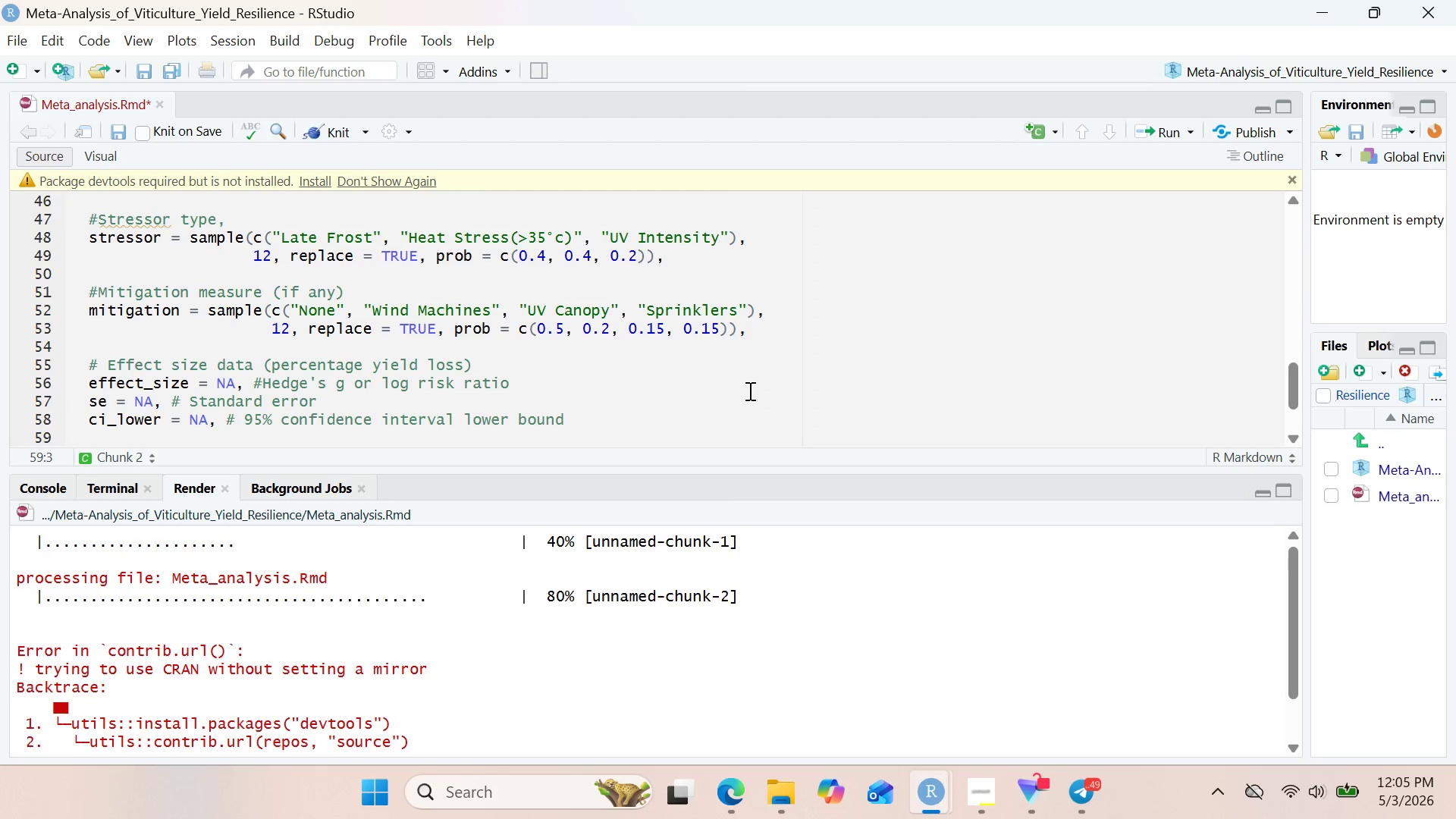 
type(ci_uppr= A, # 95% confidence interval uppr bound)
 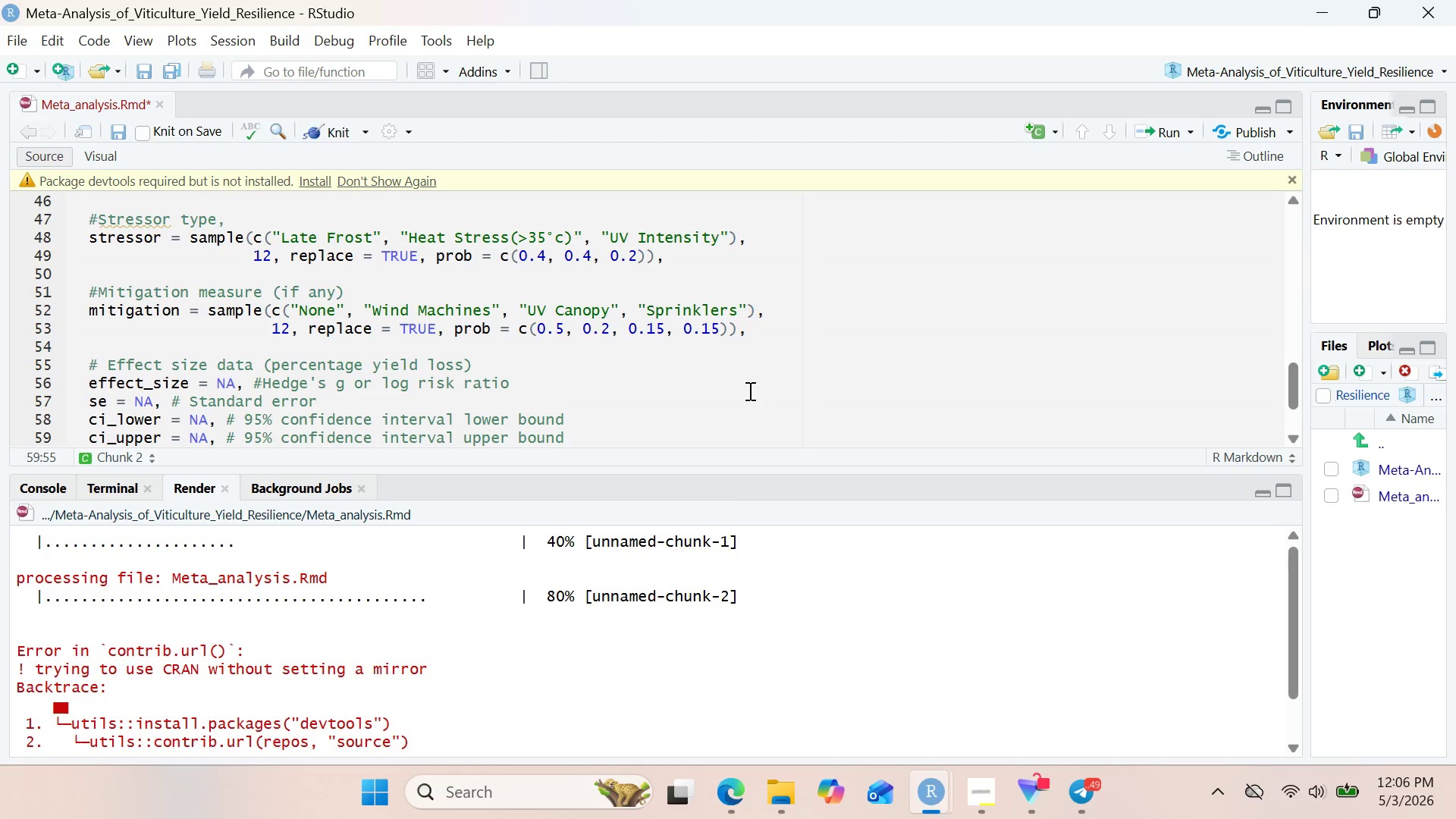 
key(Enter)
 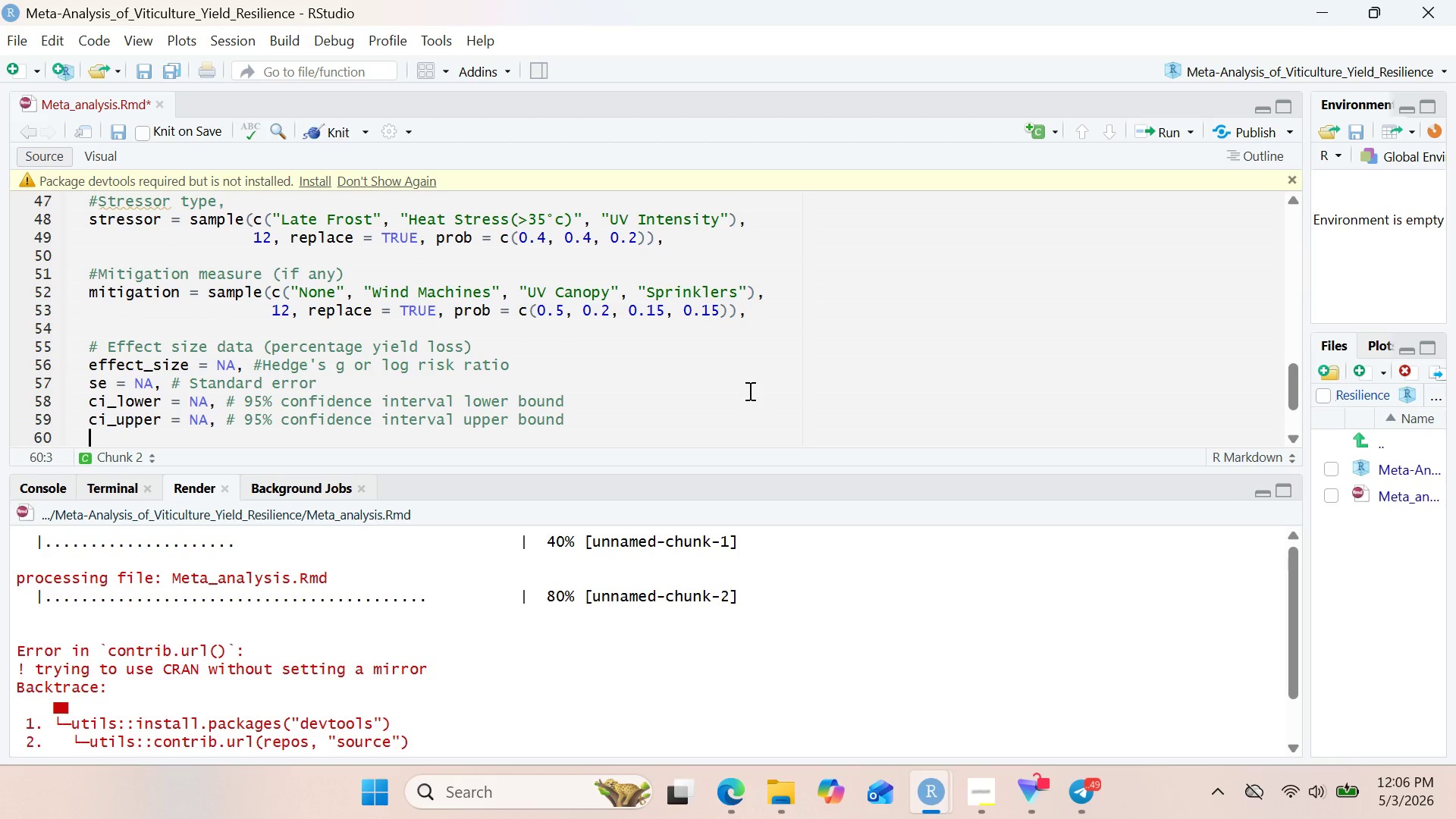 
type(sample_size = NA,)
 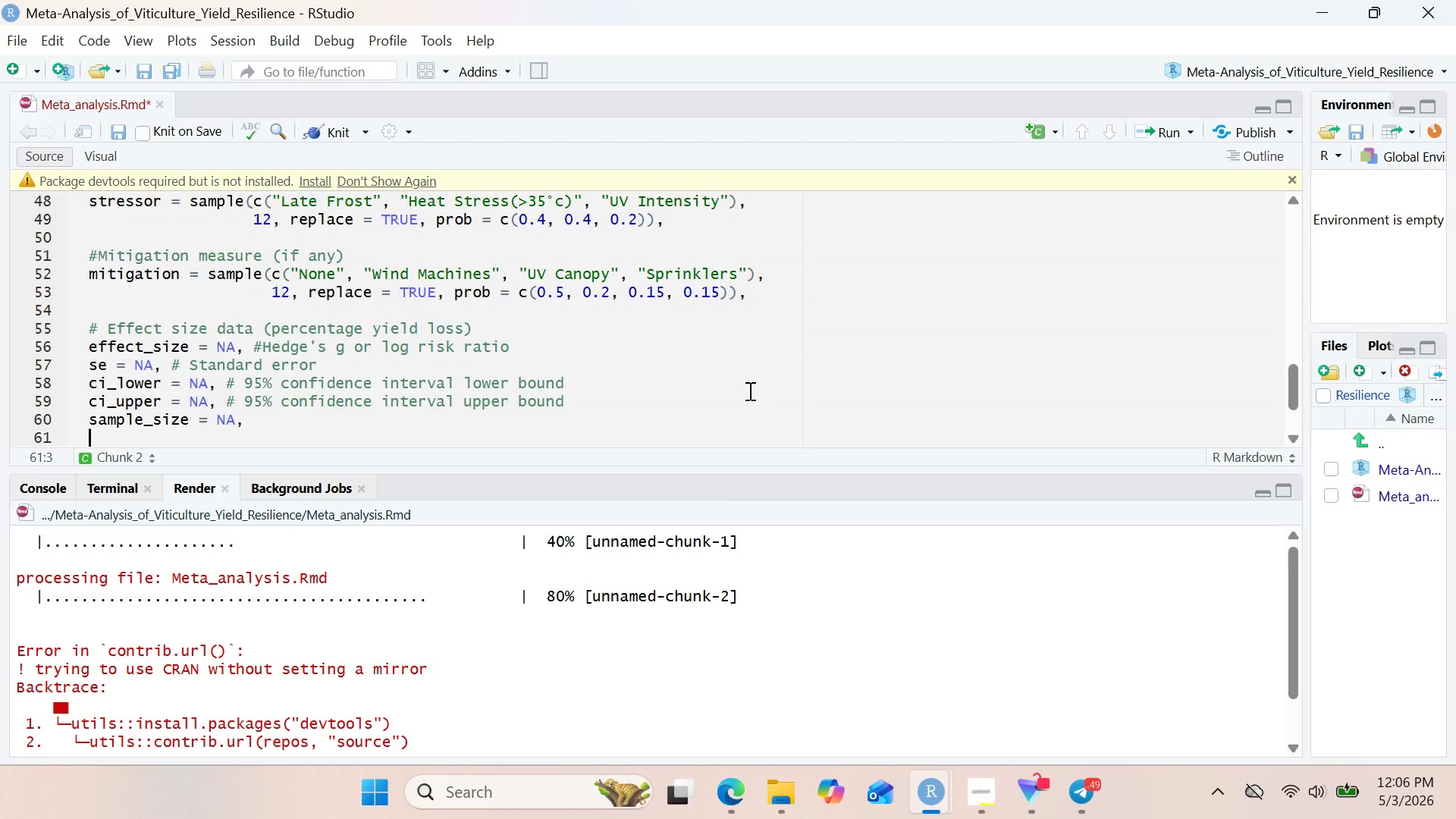 
 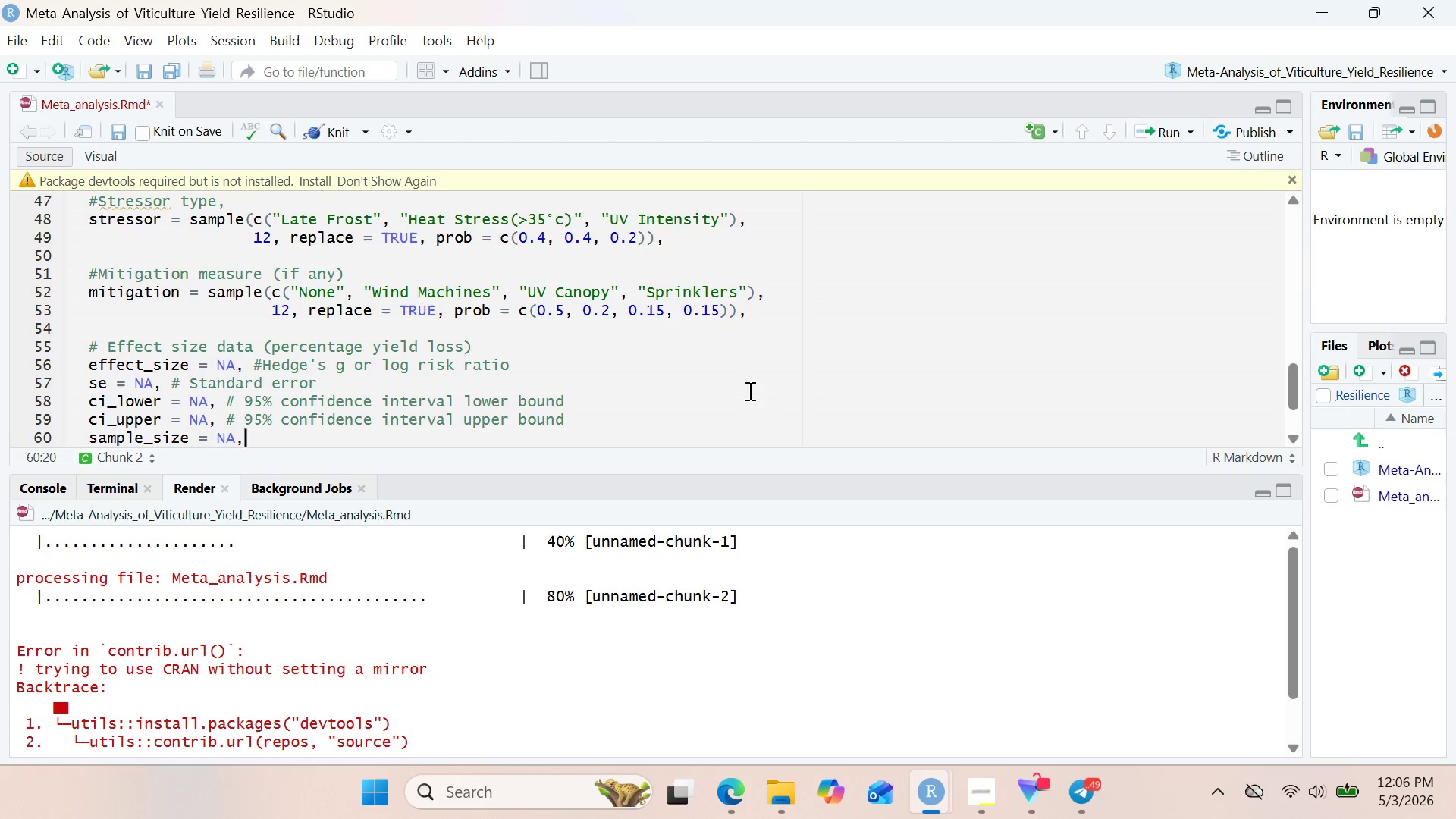 
key(Enter)
 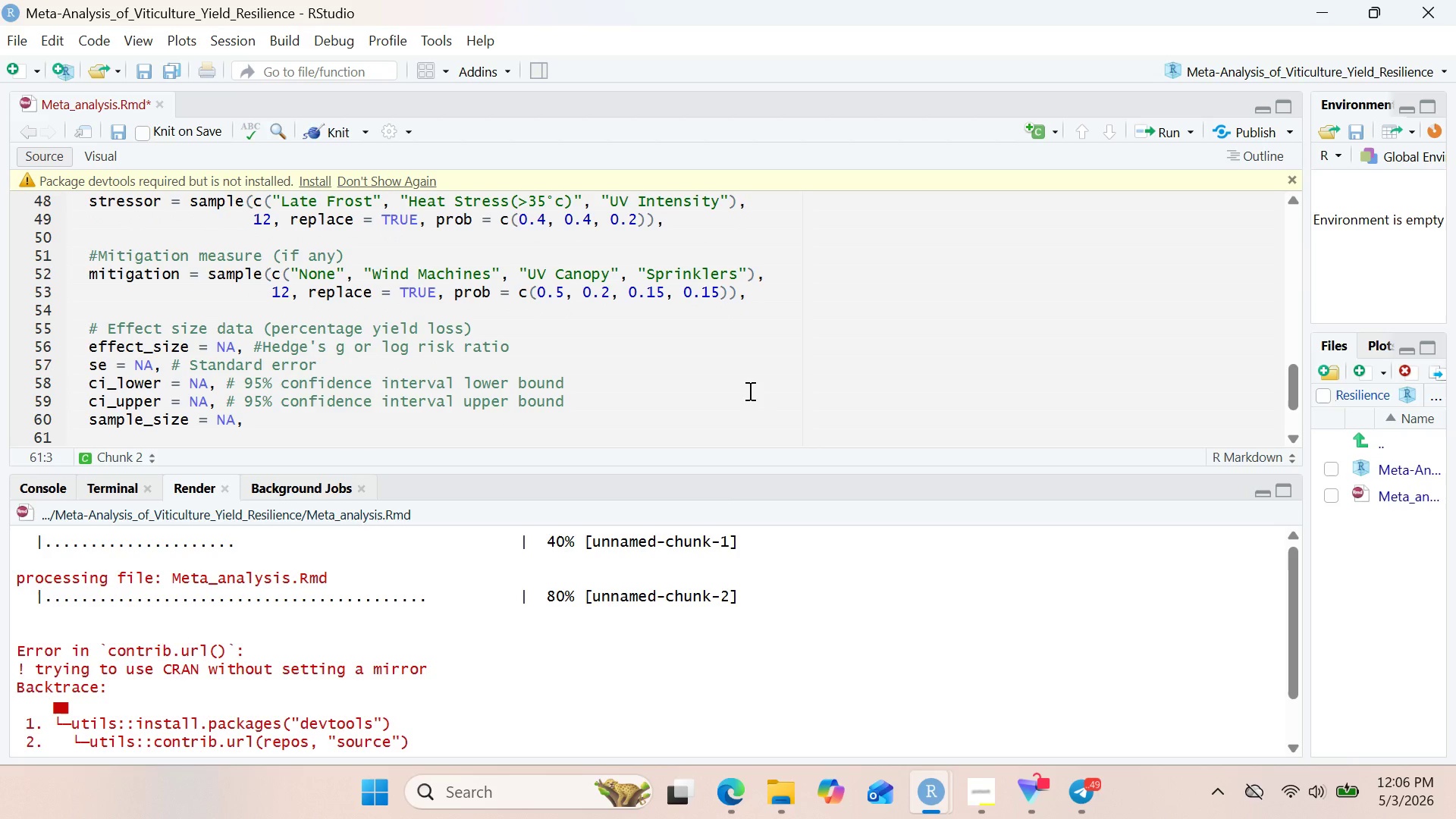 
key(Enter)
 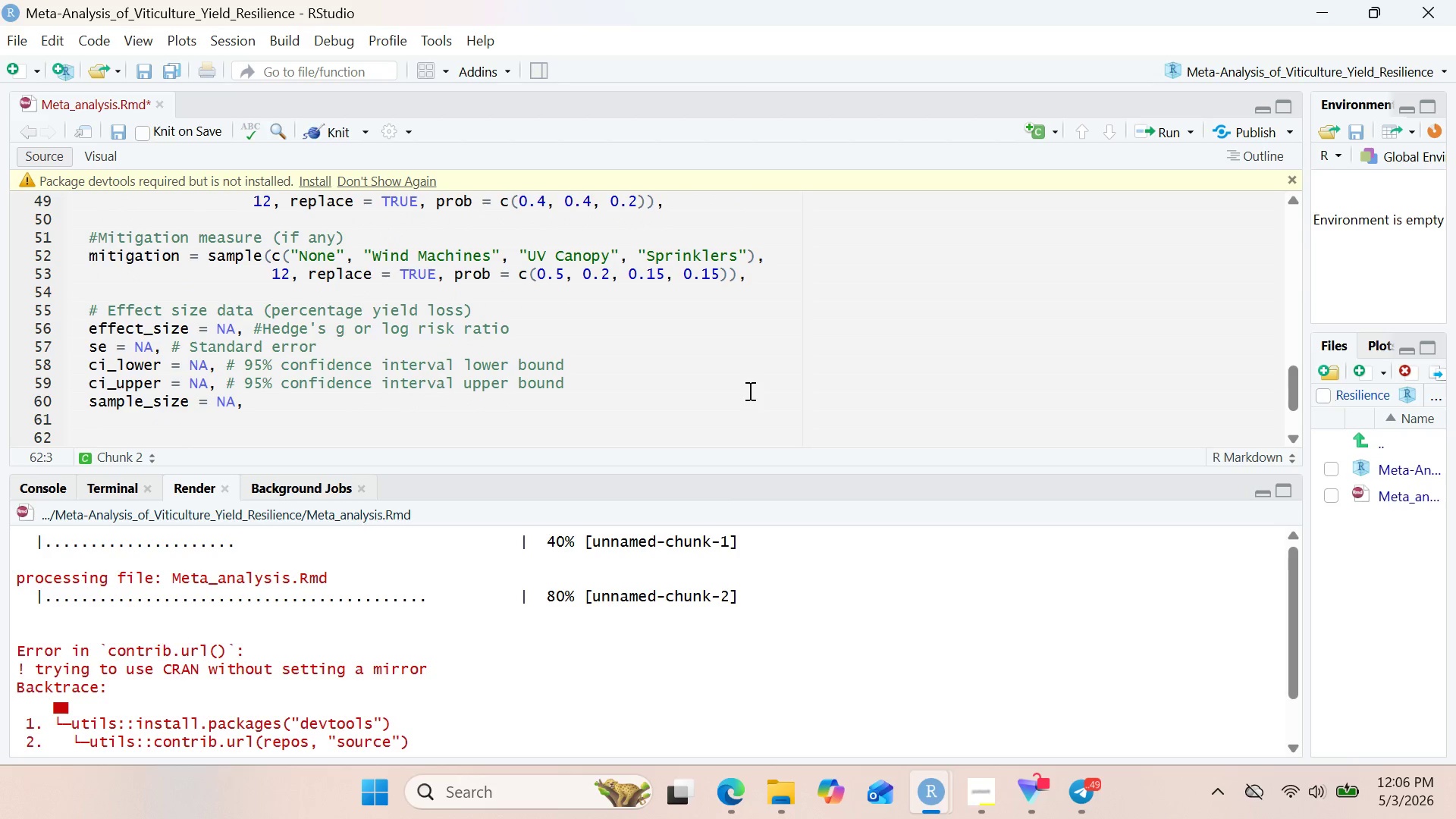 
type(# Outcome measures)
 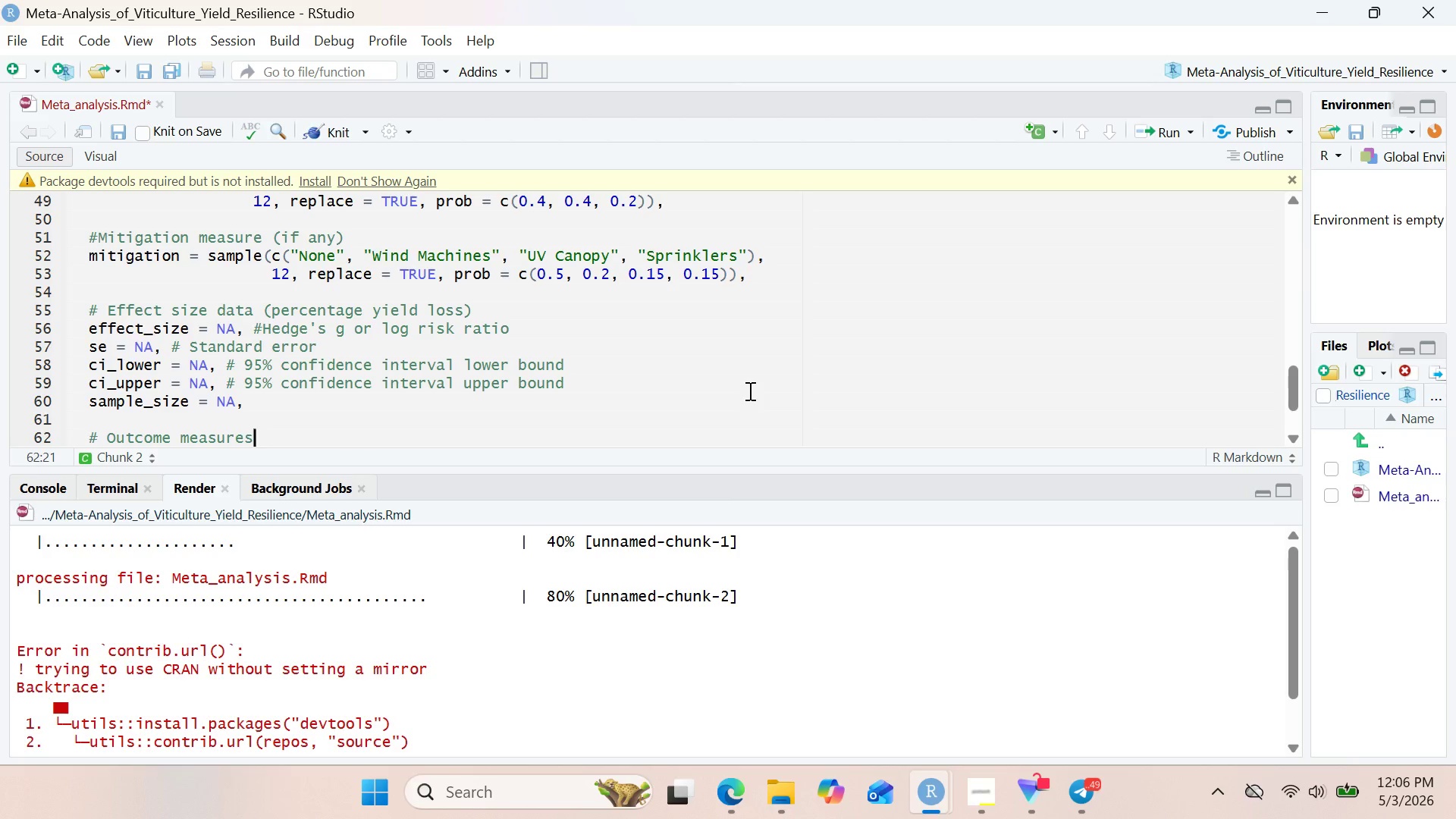 
key(Enter)
 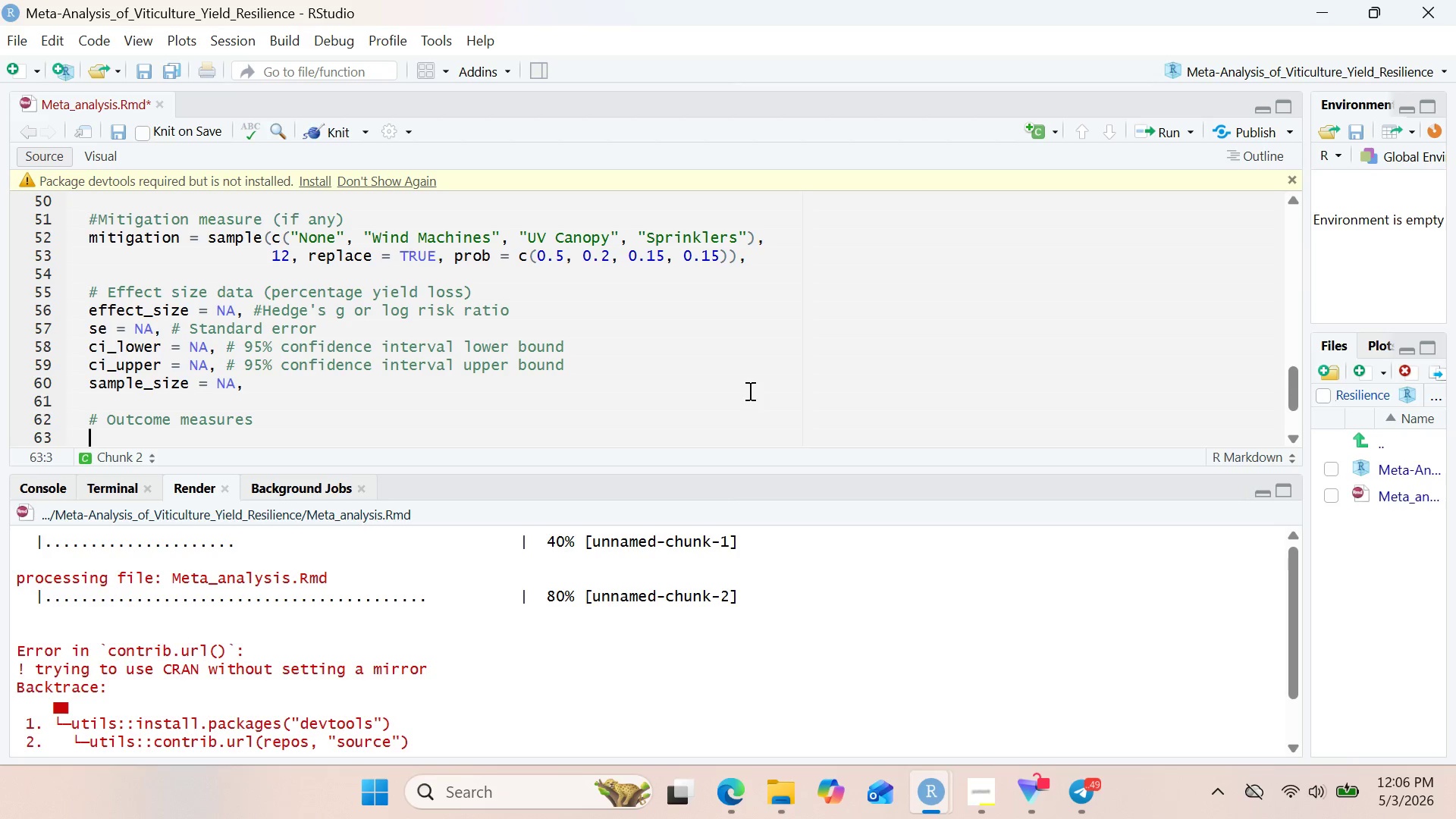 
wait(9.16)
 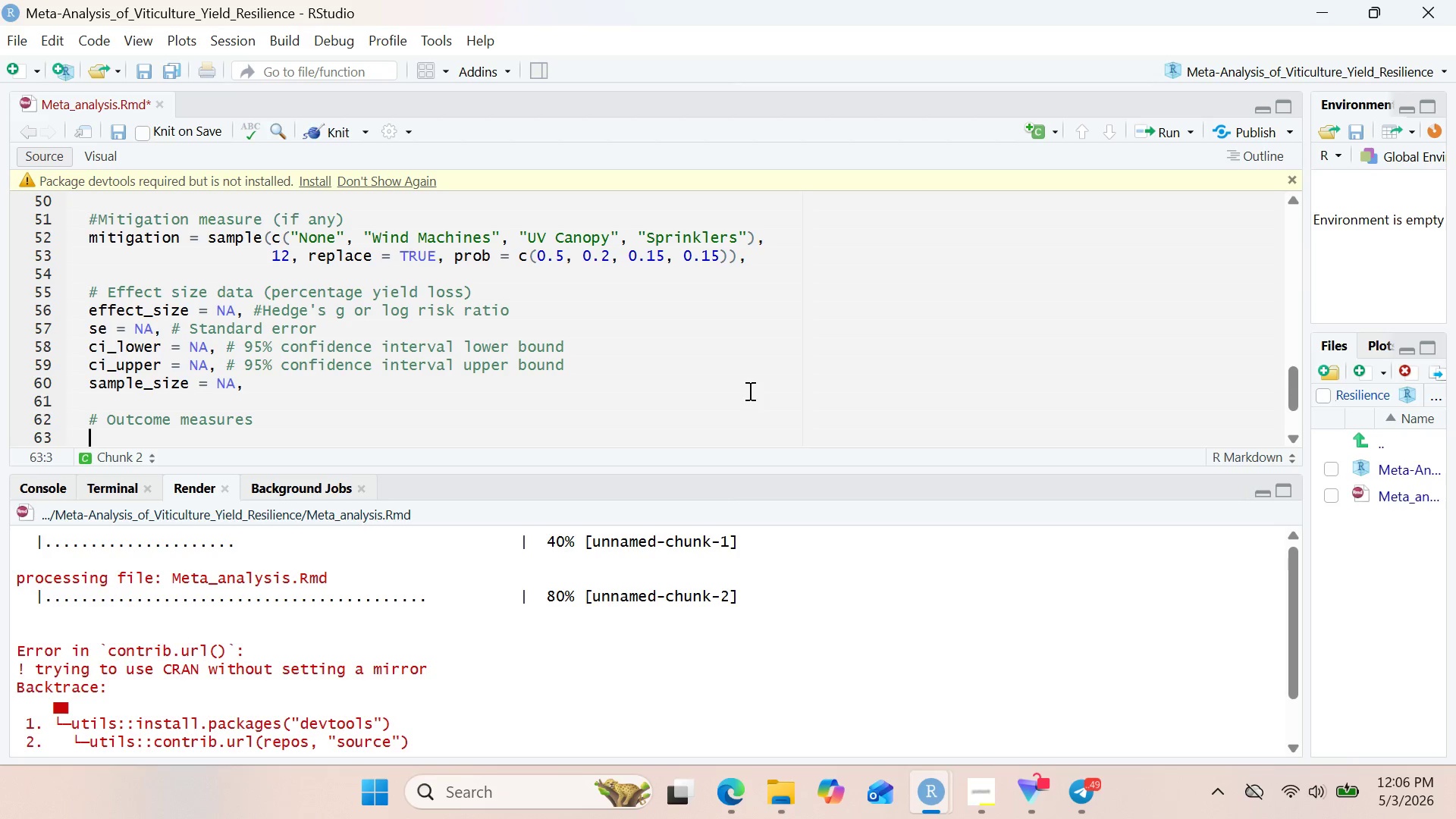 
left_click([959, 790])